 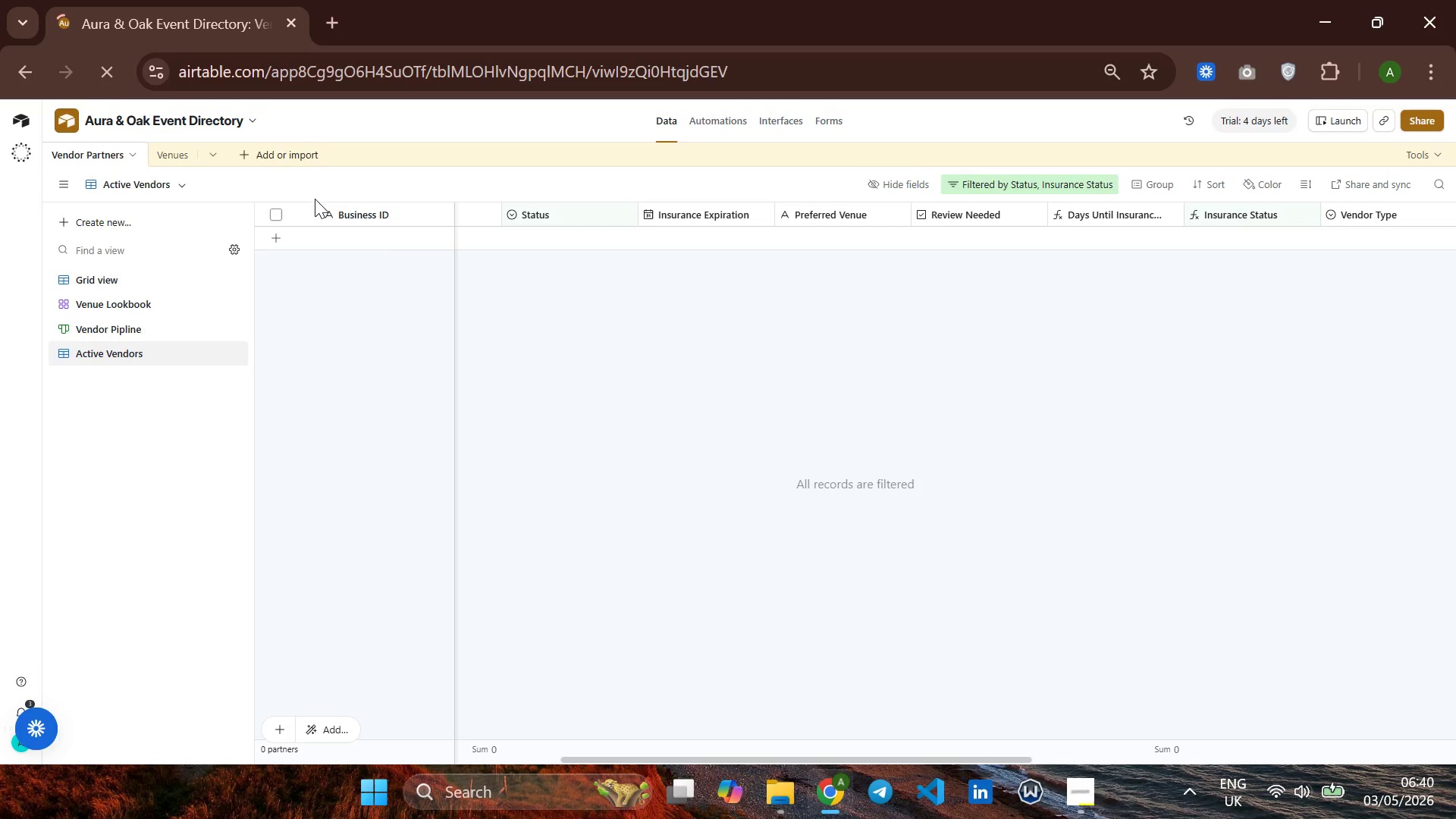 
left_click([1015, 177])
 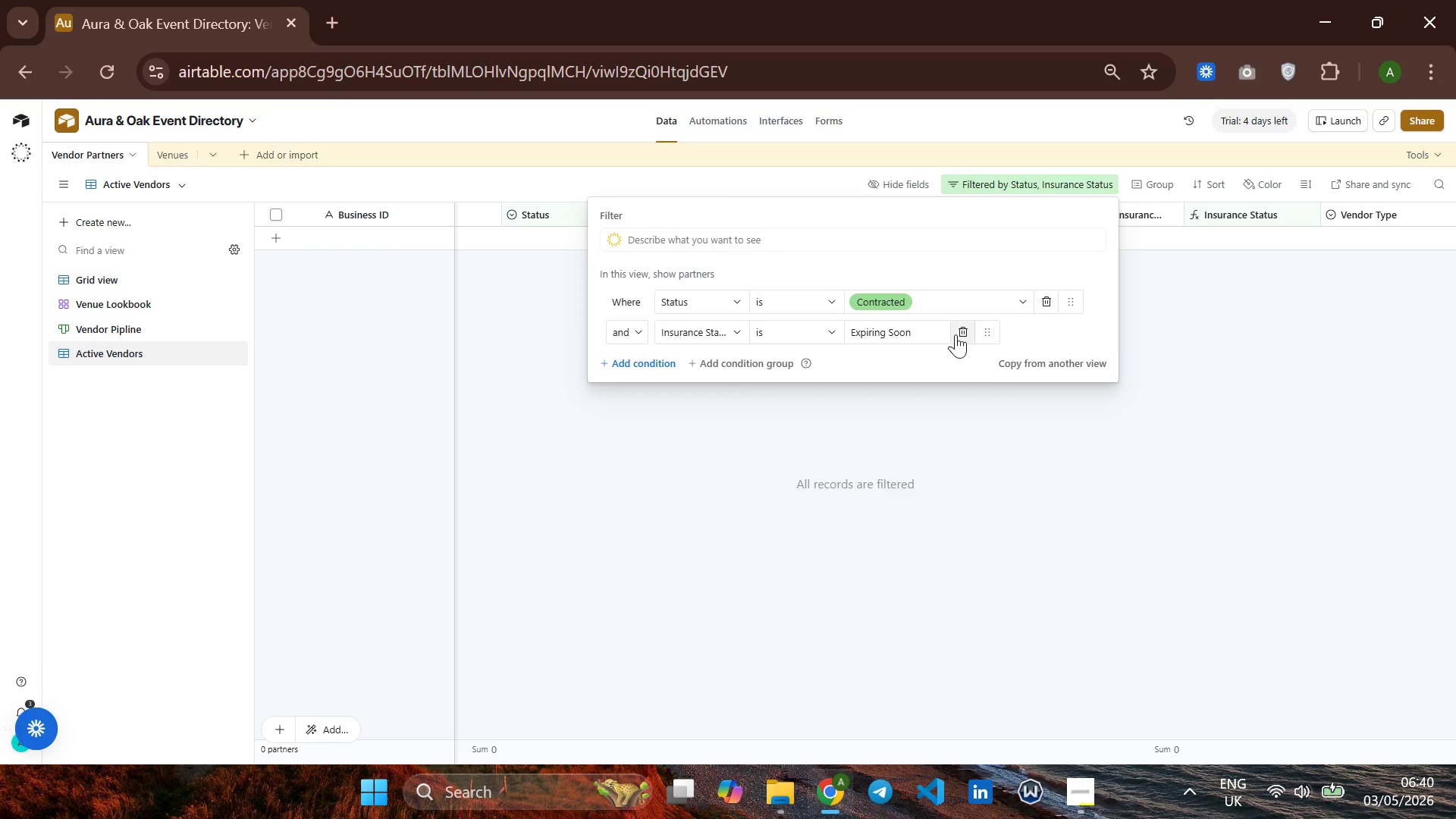 
left_click([962, 334])
 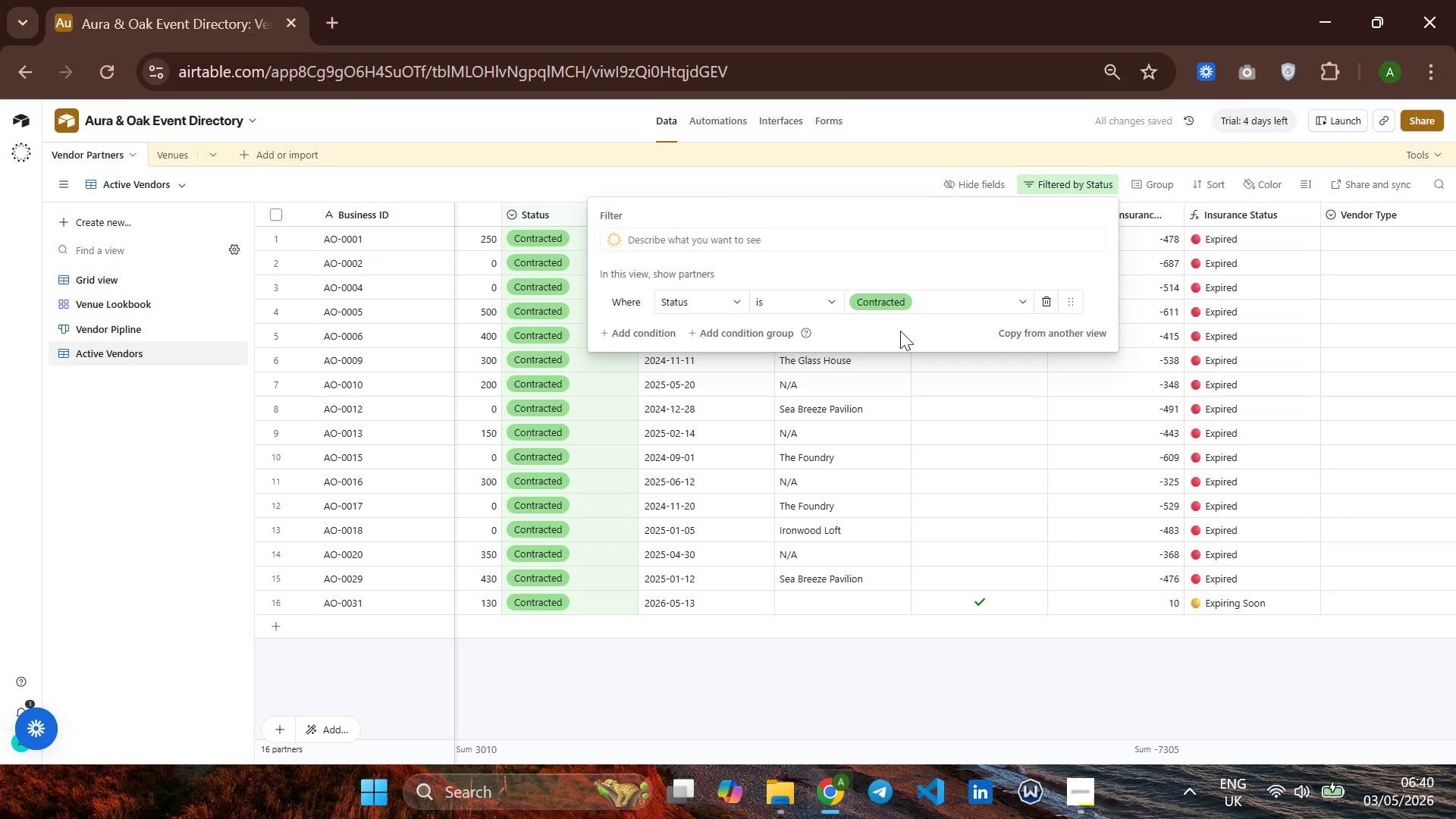 
wait(7.19)
 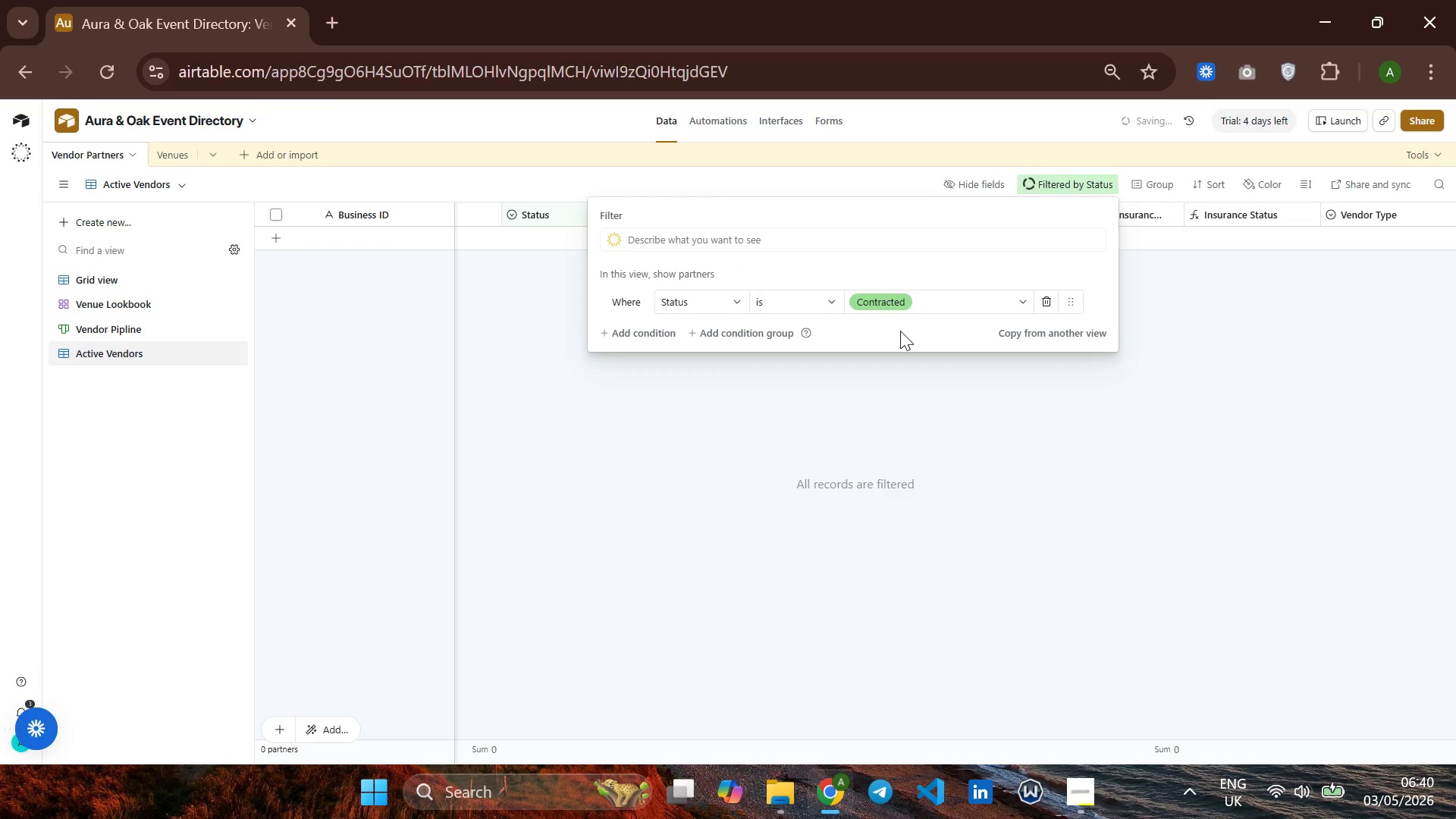 
left_click([642, 328])
 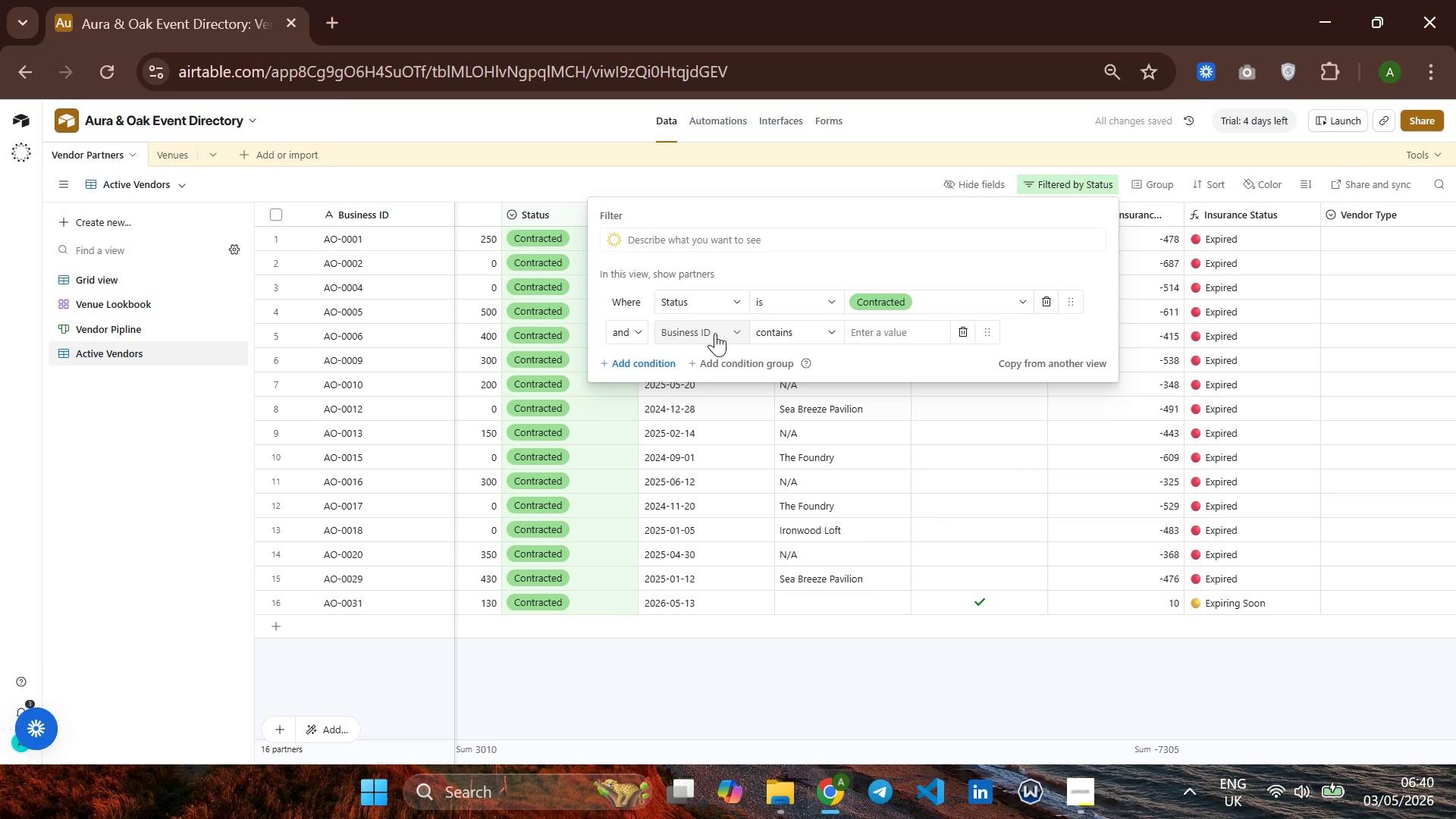 
left_click([715, 333])
 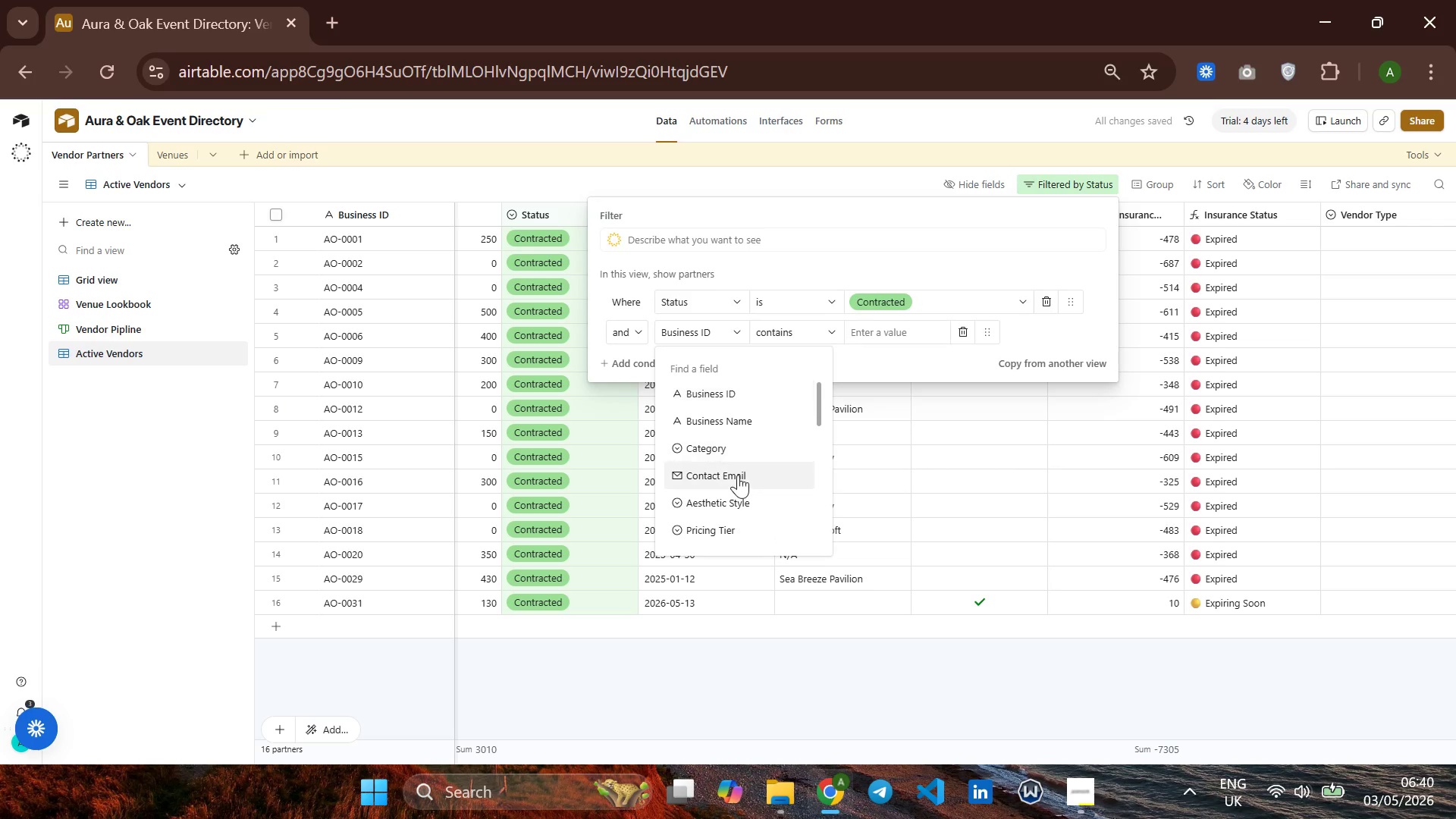 
mouse_move([744, 500])
 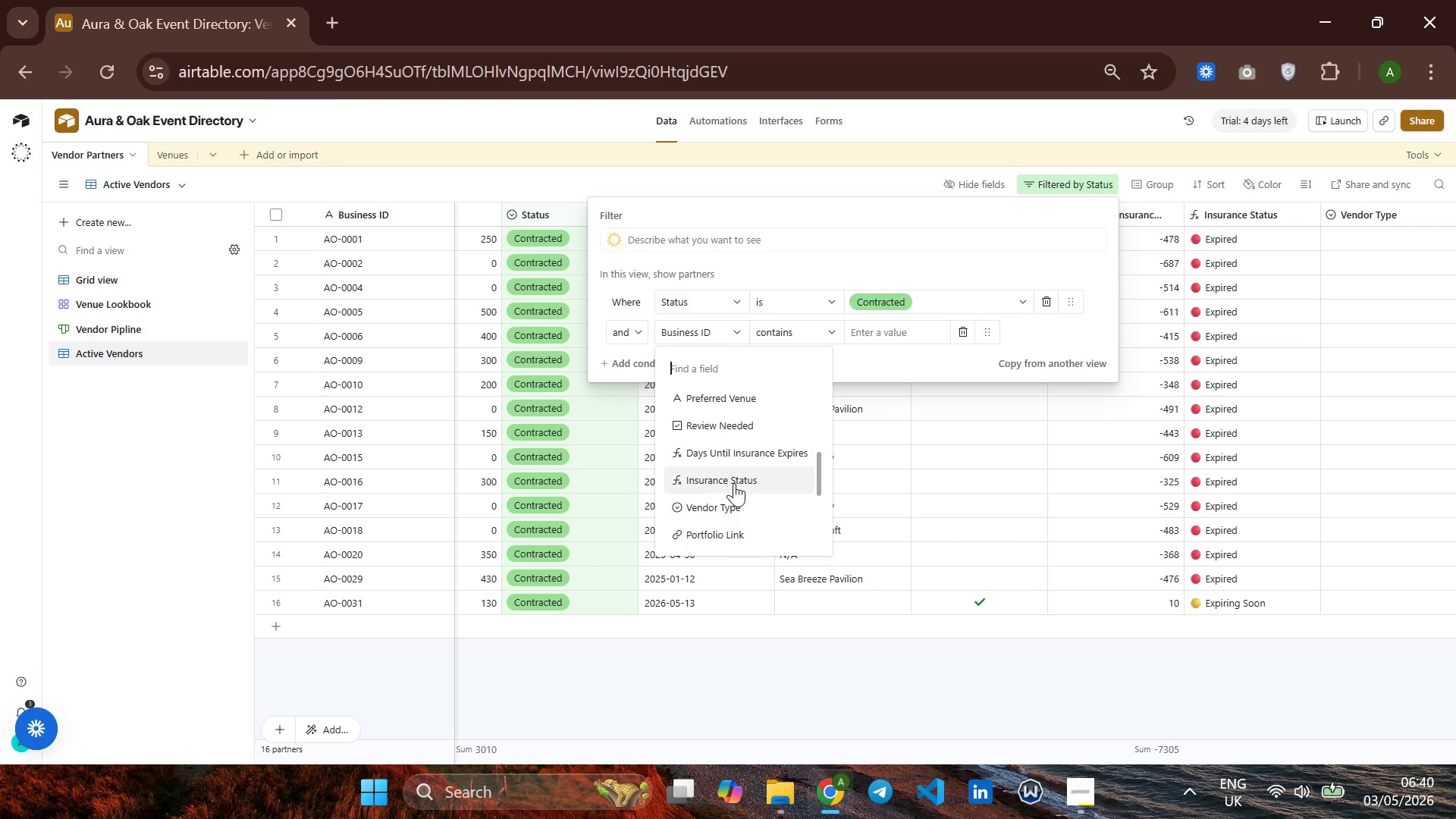 
left_click([737, 483])
 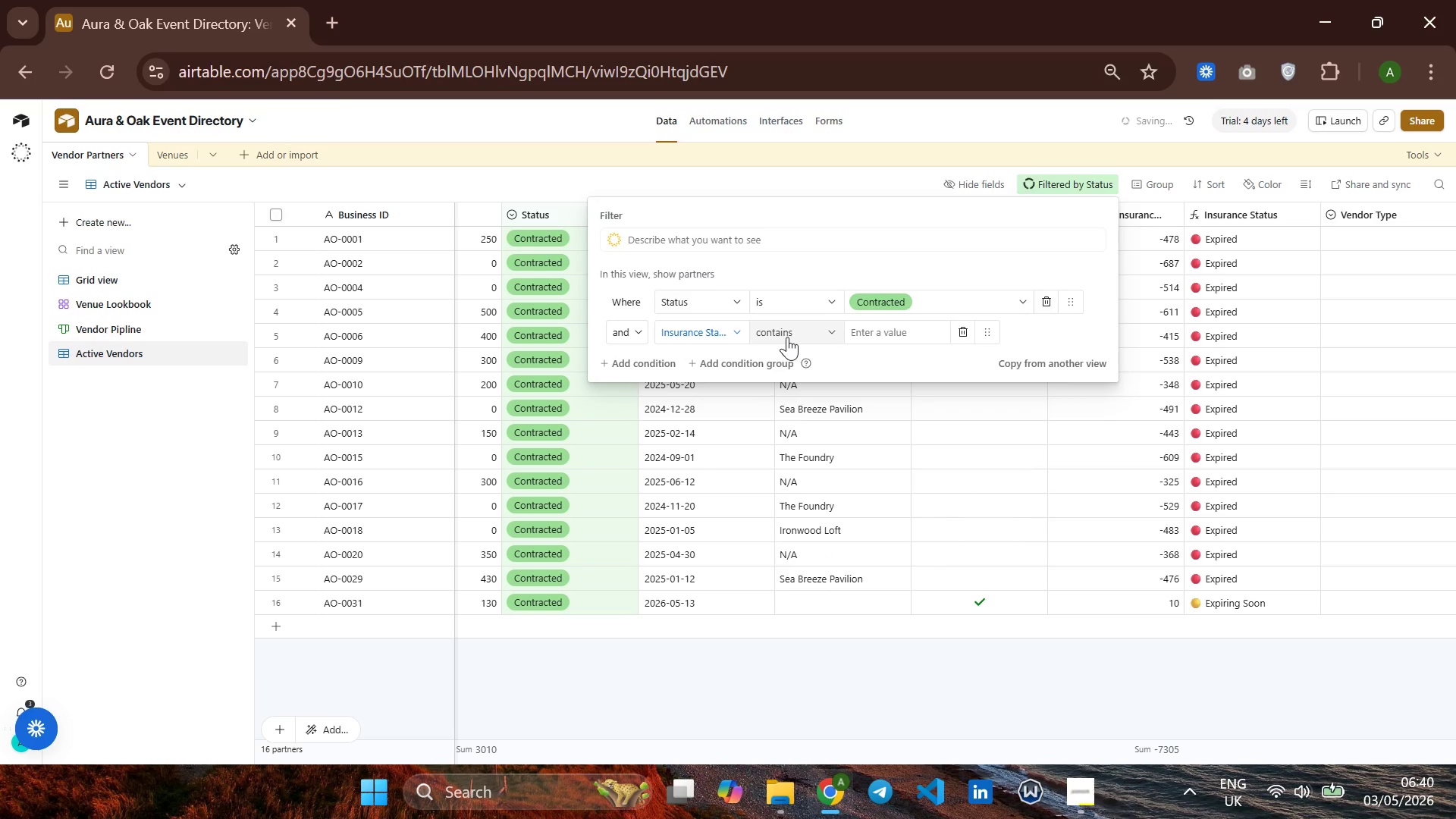 
left_click([787, 337])
 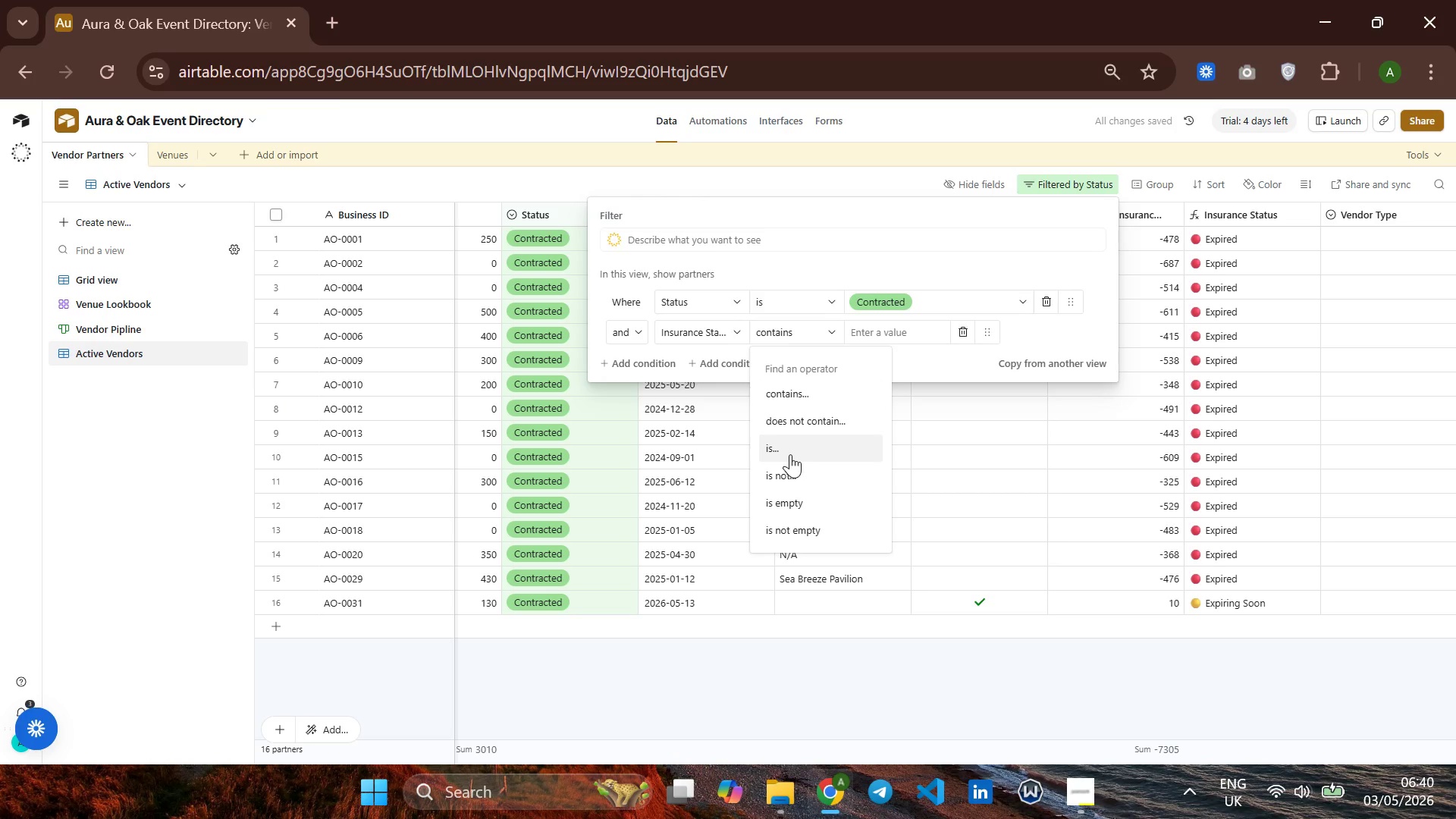 
left_click([785, 469])
 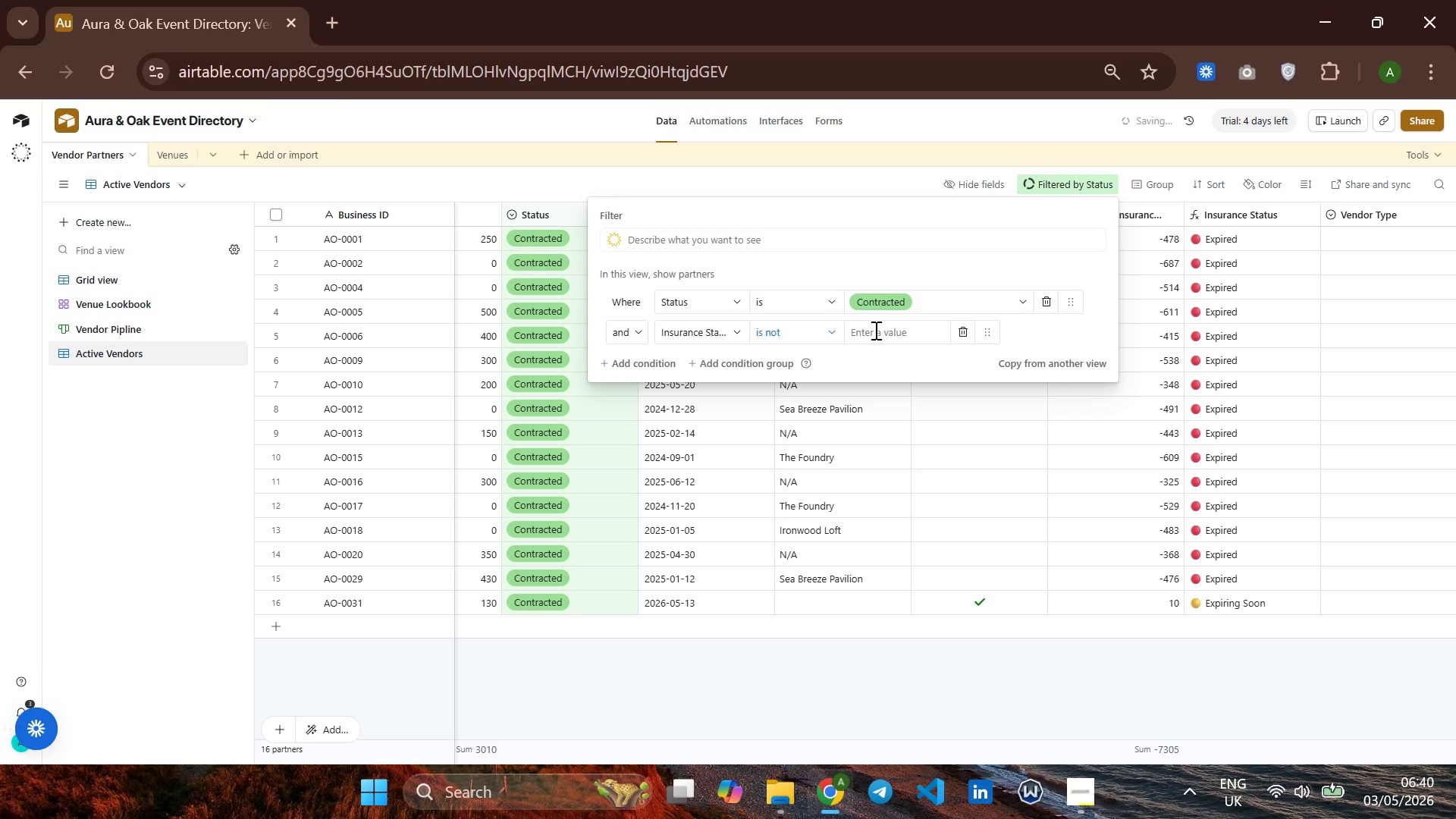 
left_click([874, 330])
 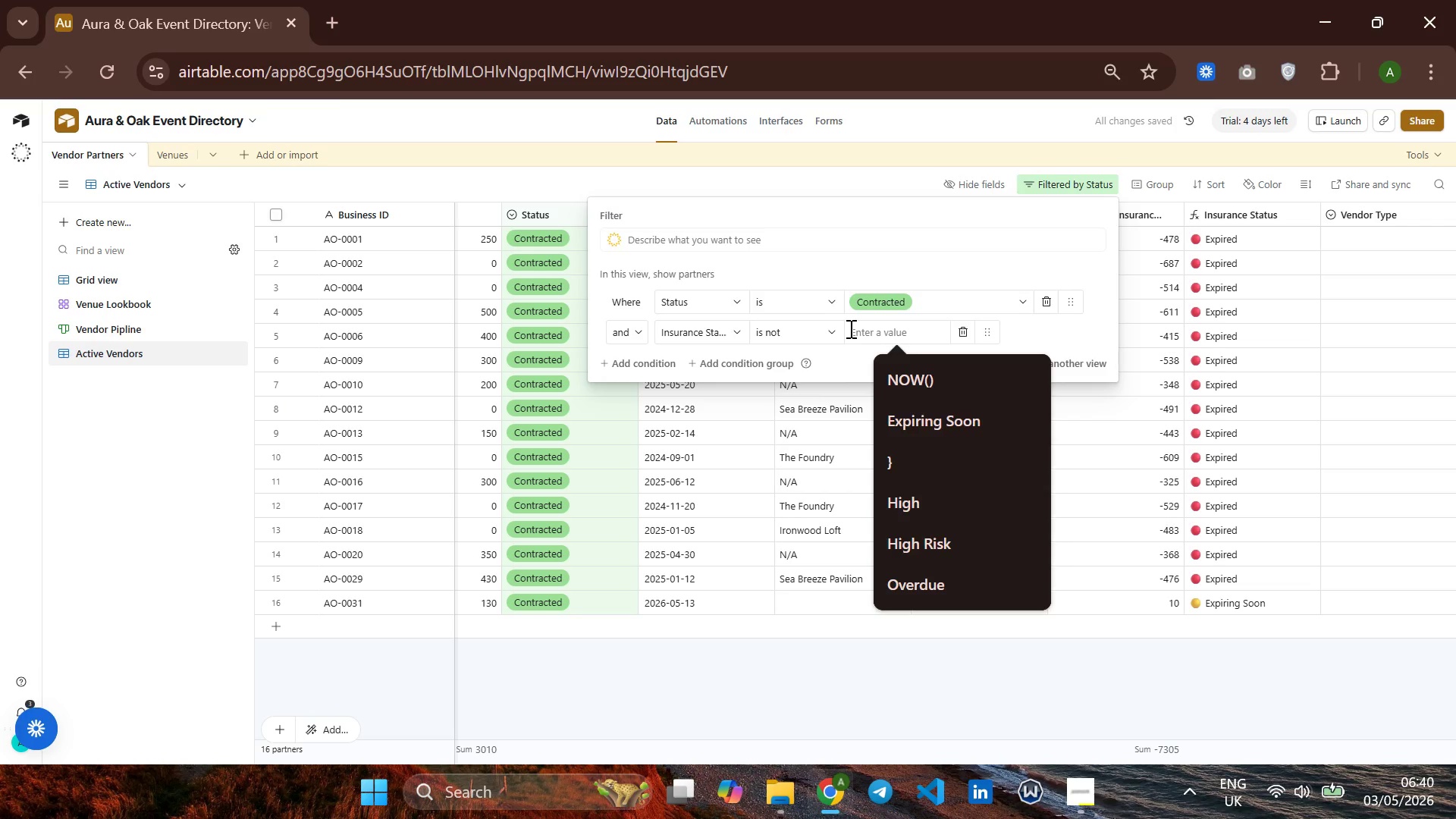 
type(Espired)
 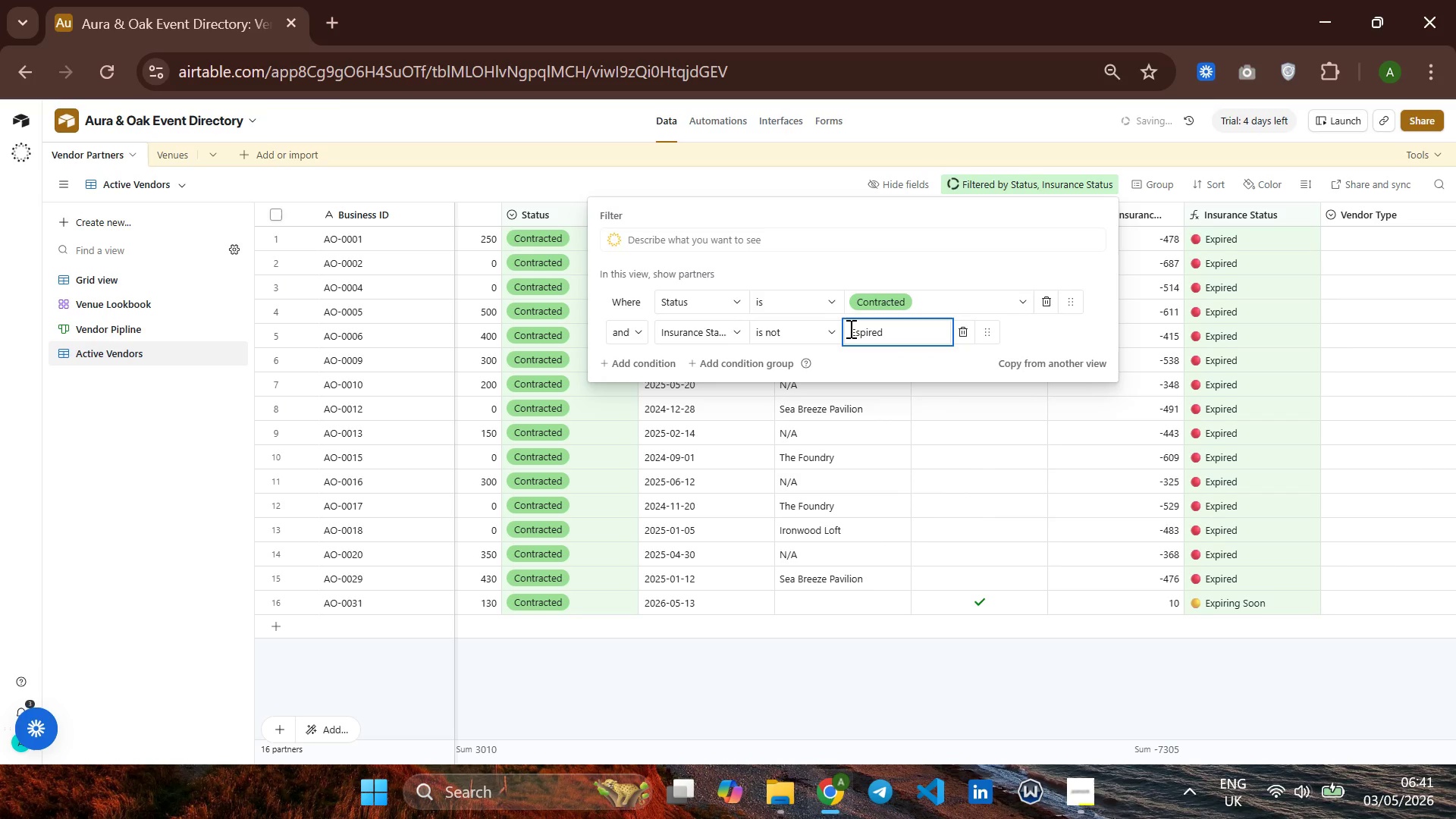 
key(Enter)
 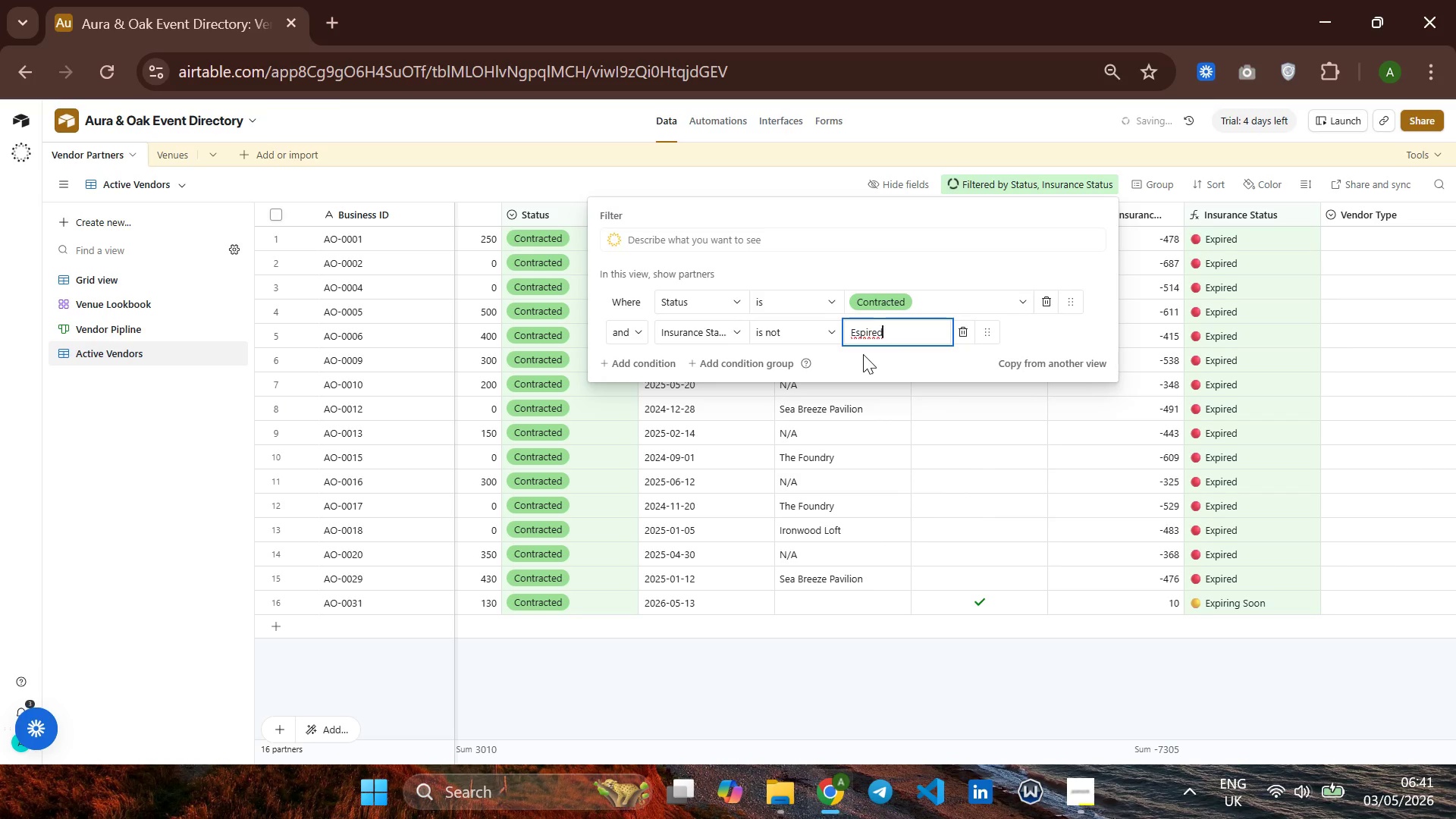 
left_click([863, 354])
 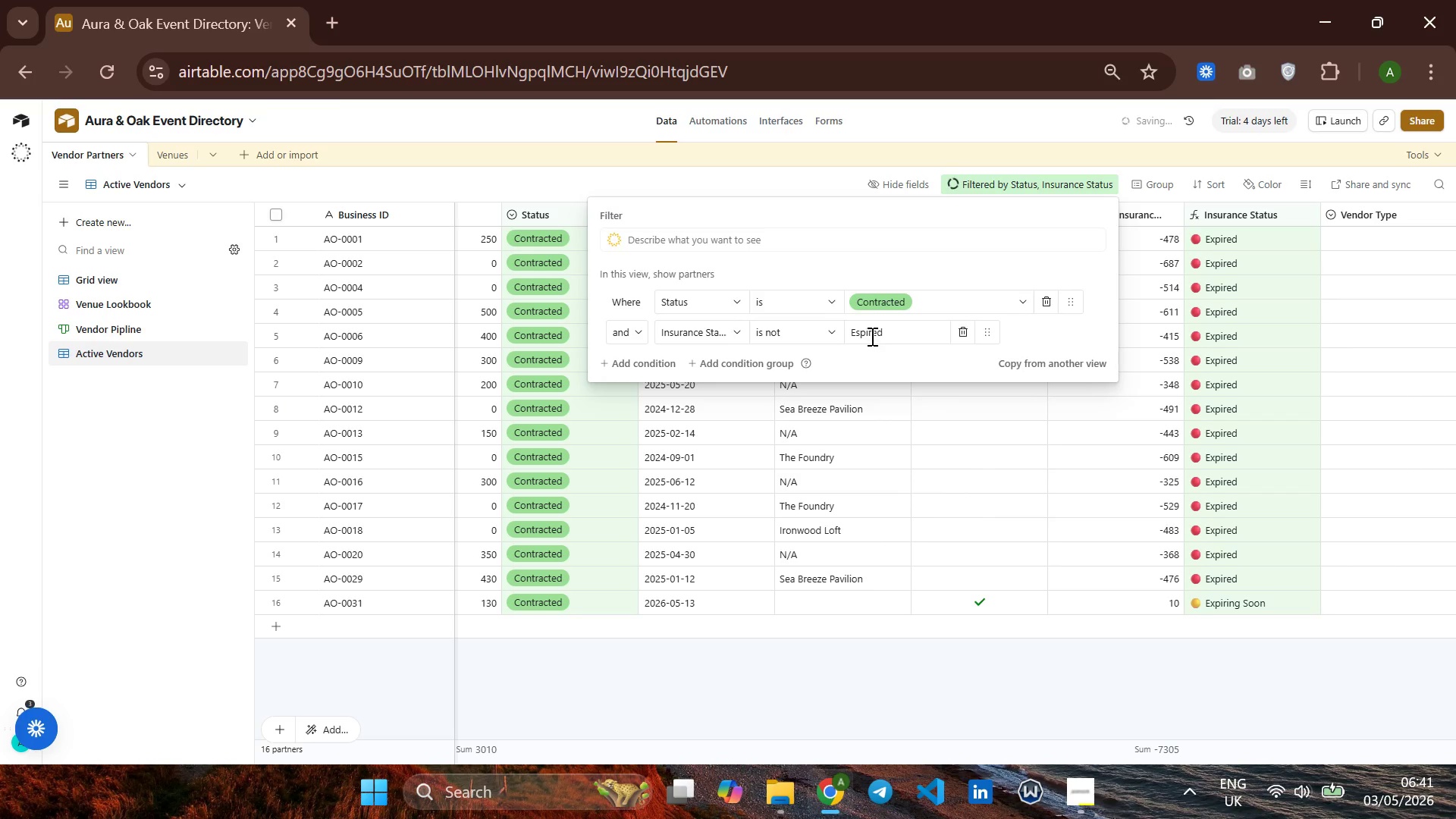 
left_click([871, 336])
 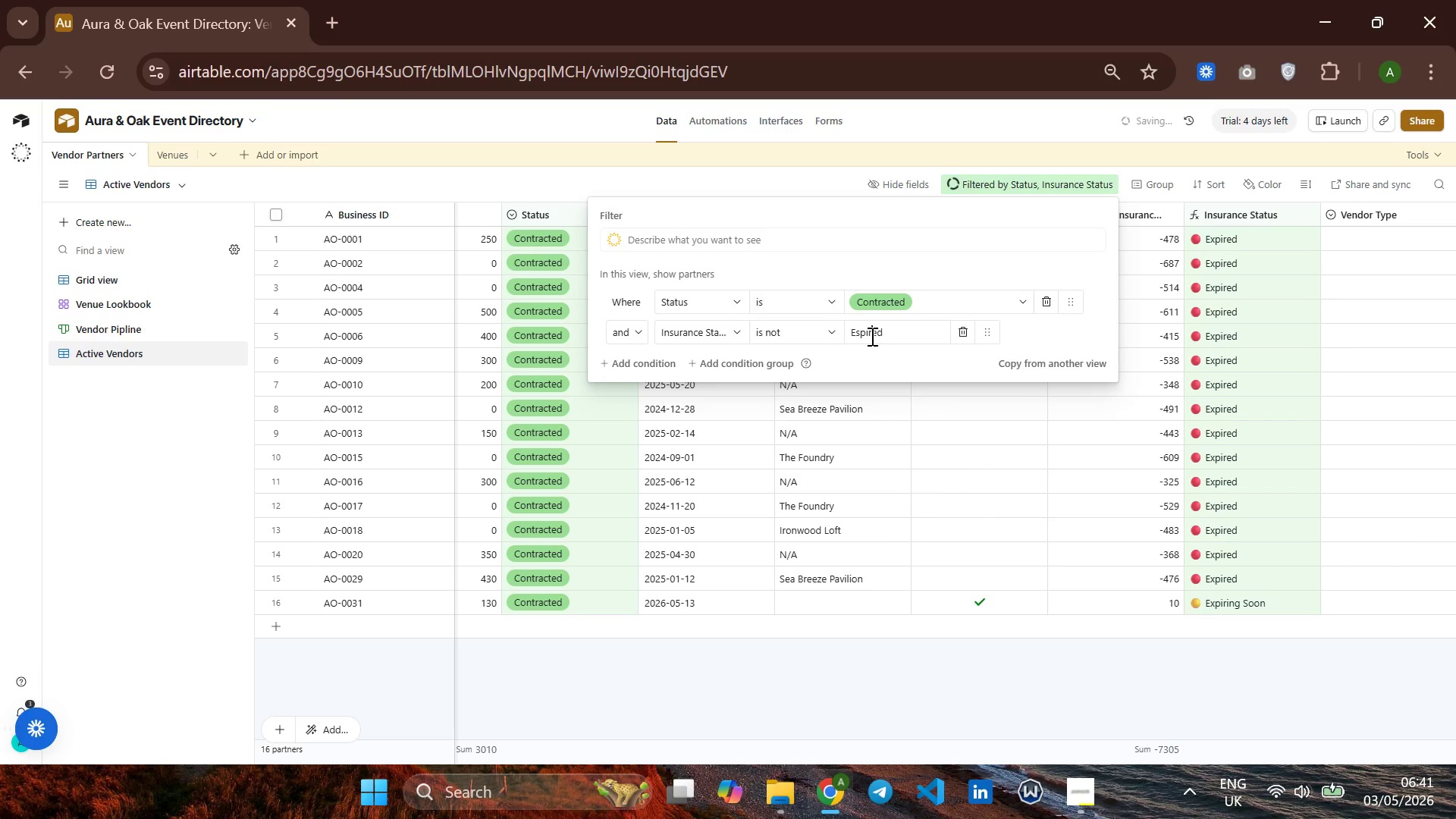 
key(ArrowLeft)
 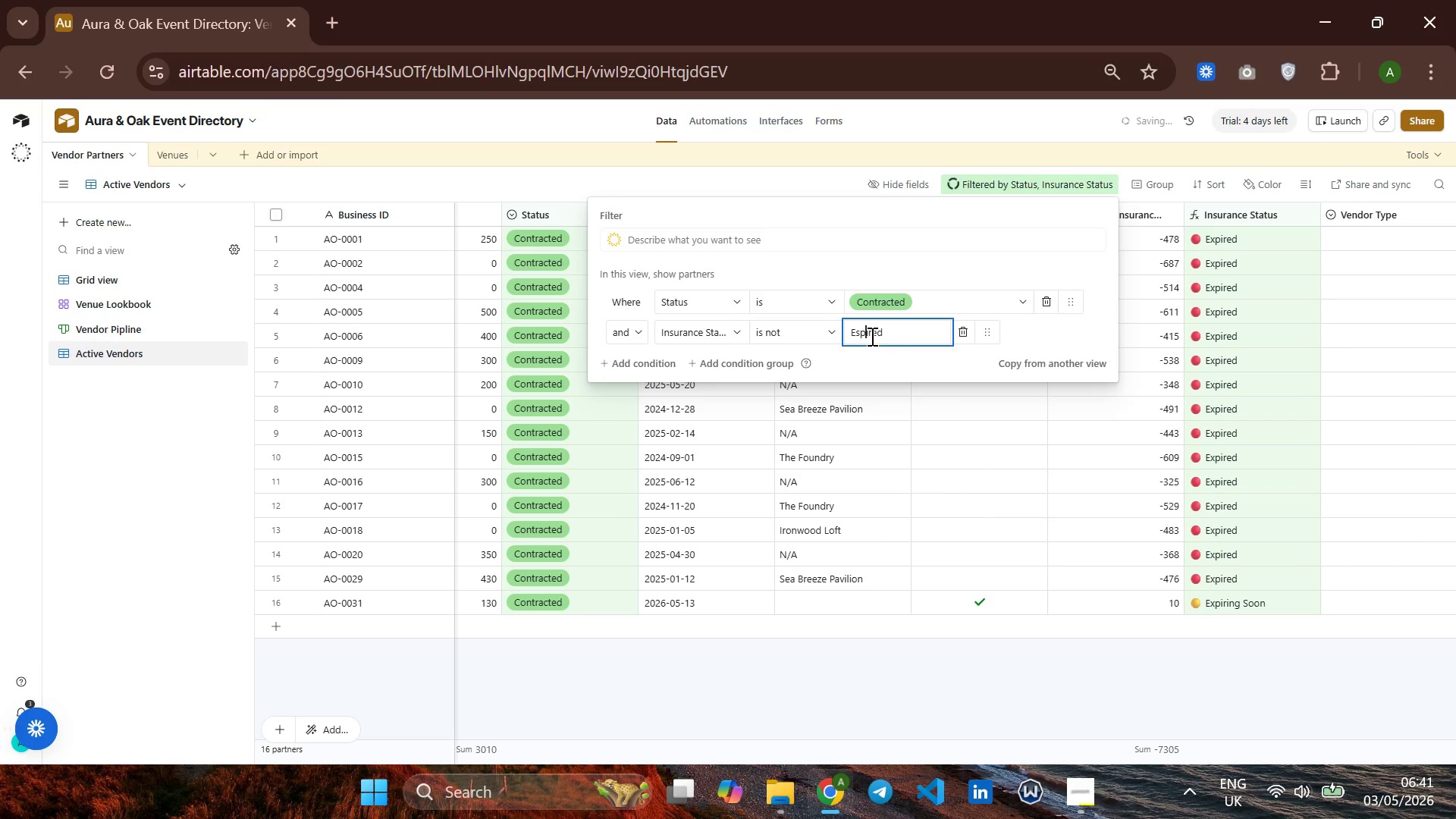 
key(ArrowLeft)
 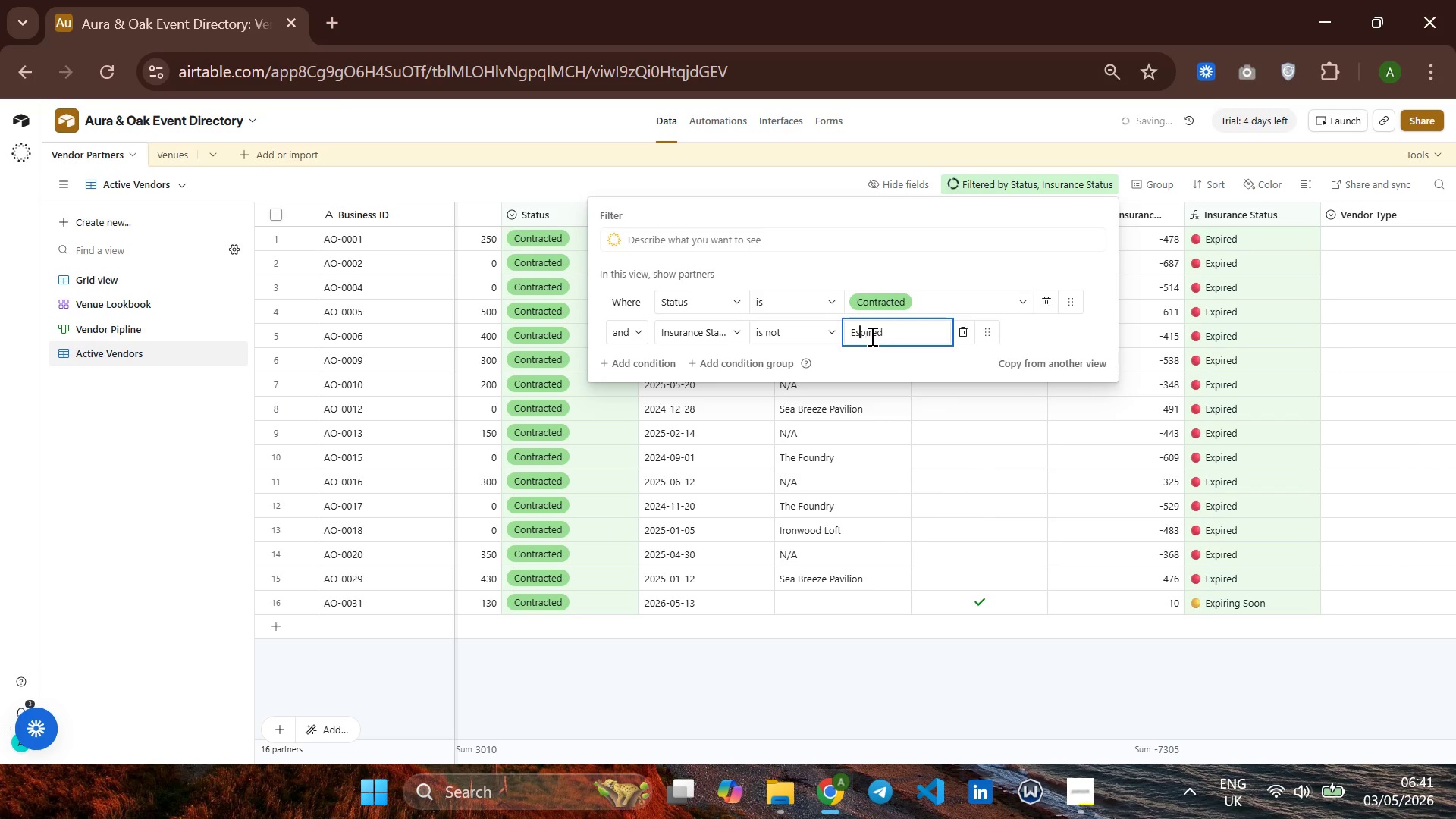 
key(ArrowLeft)
 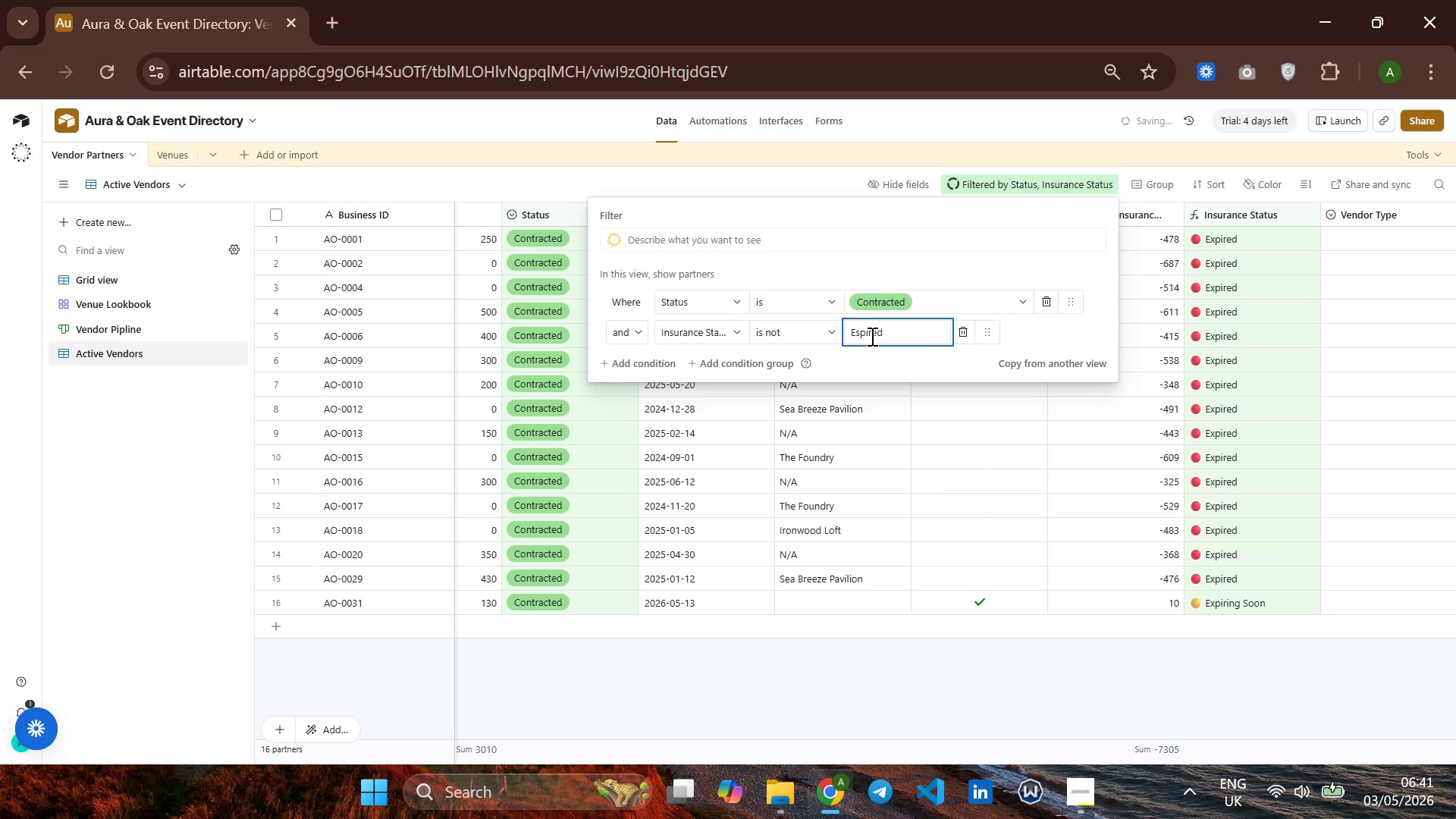 
key(Backspace)
 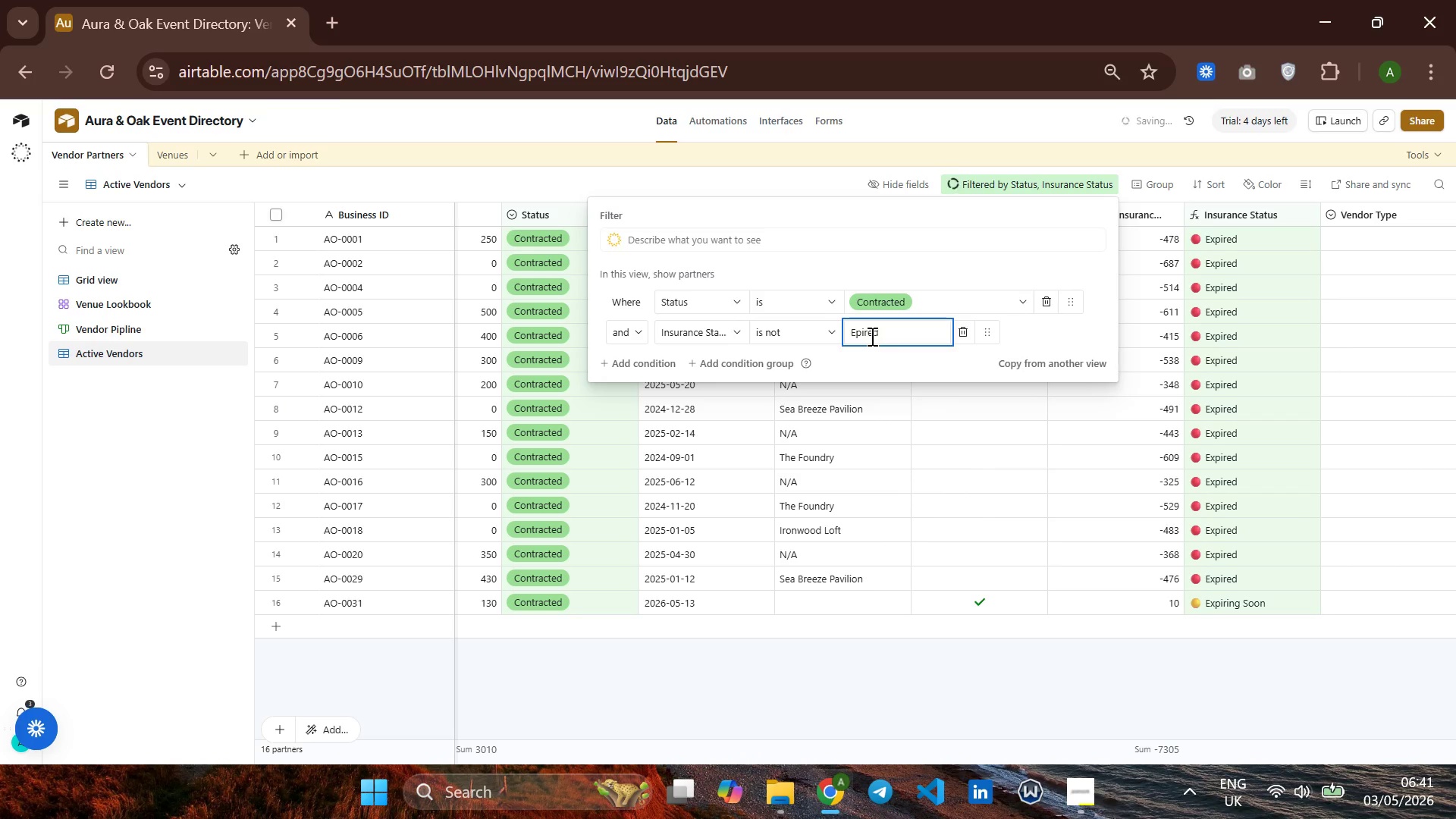 
key(X)
 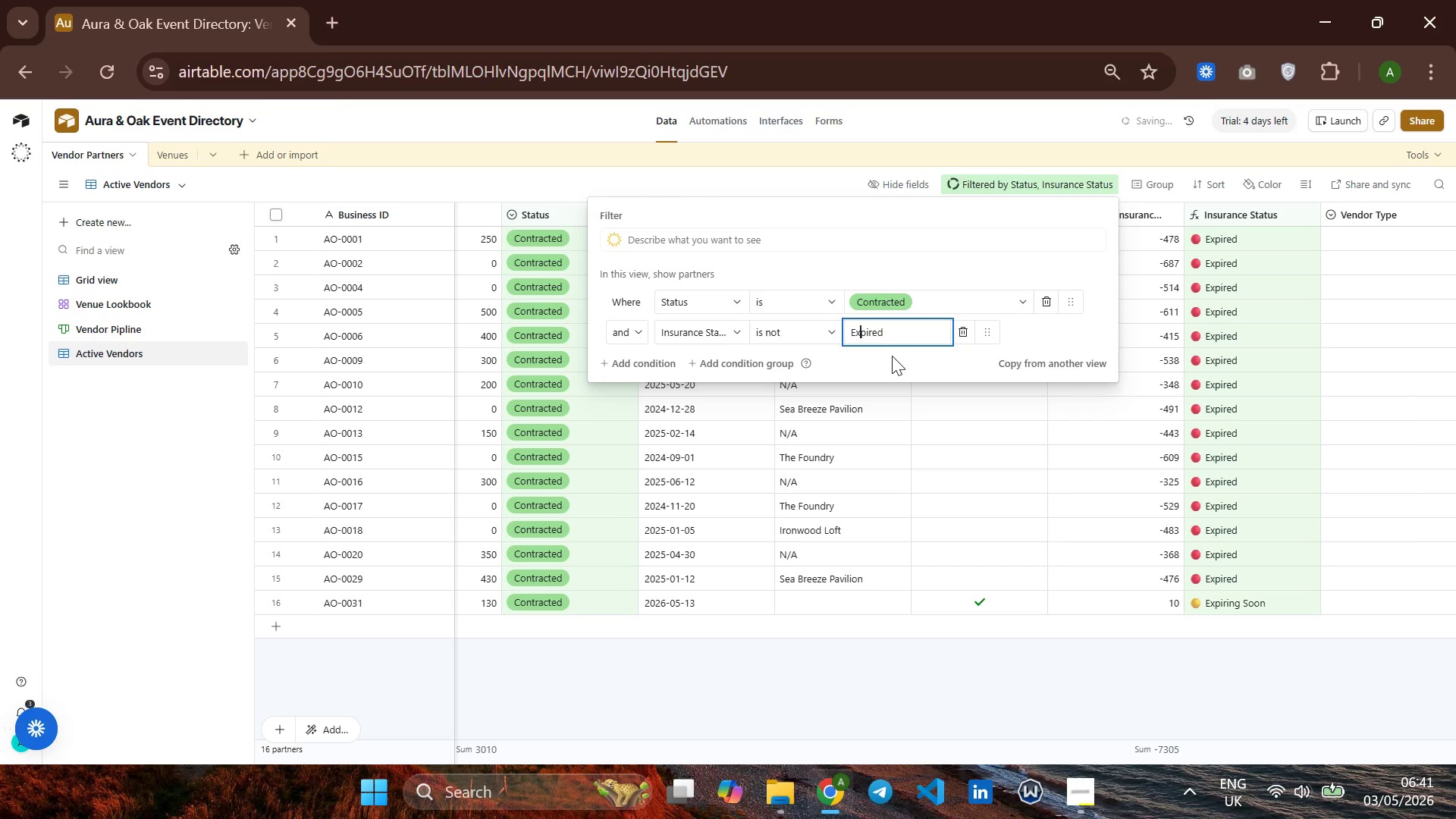 
left_click([892, 356])
 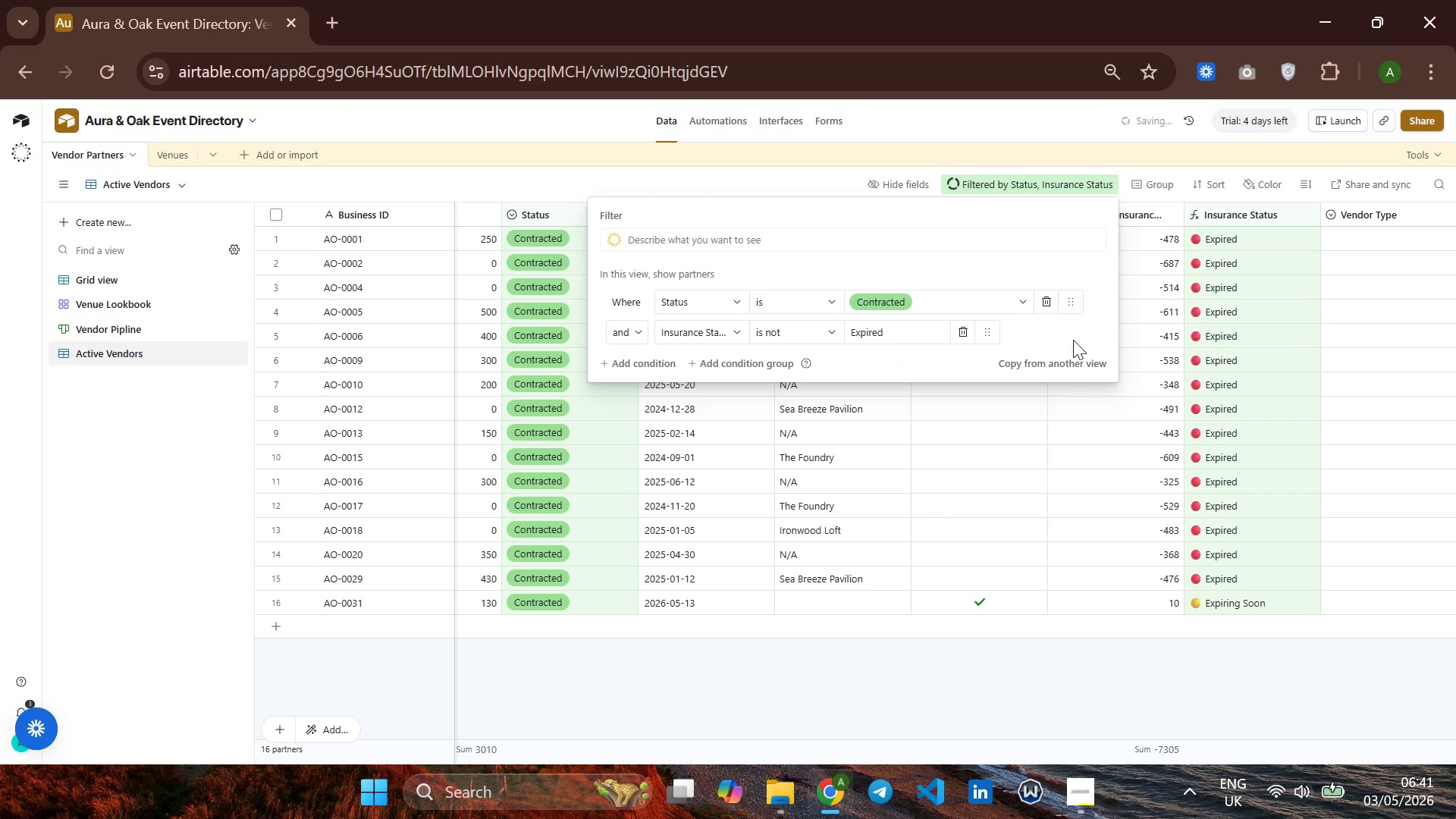 
left_click([1073, 340])
 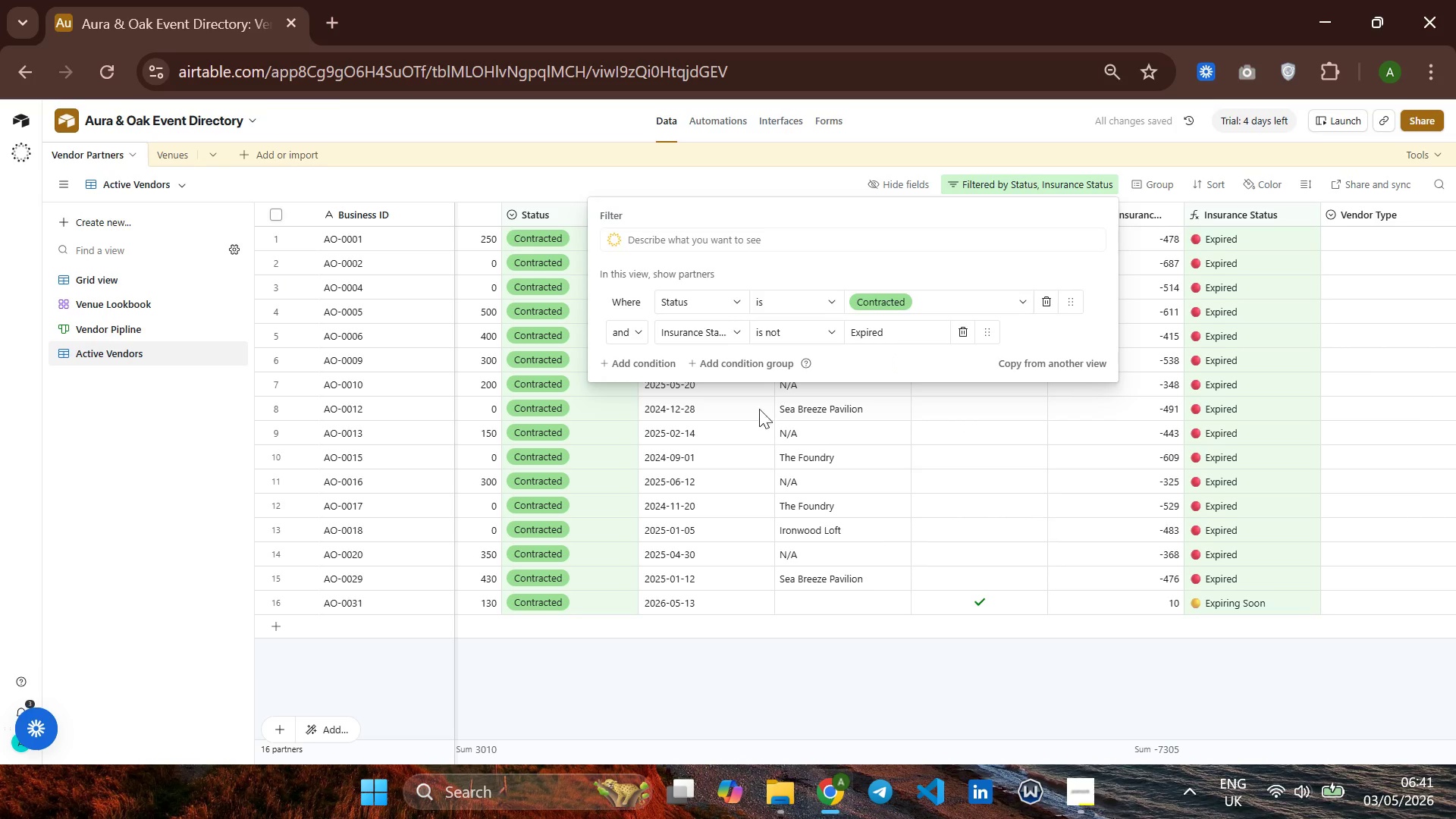 
wait(11.11)
 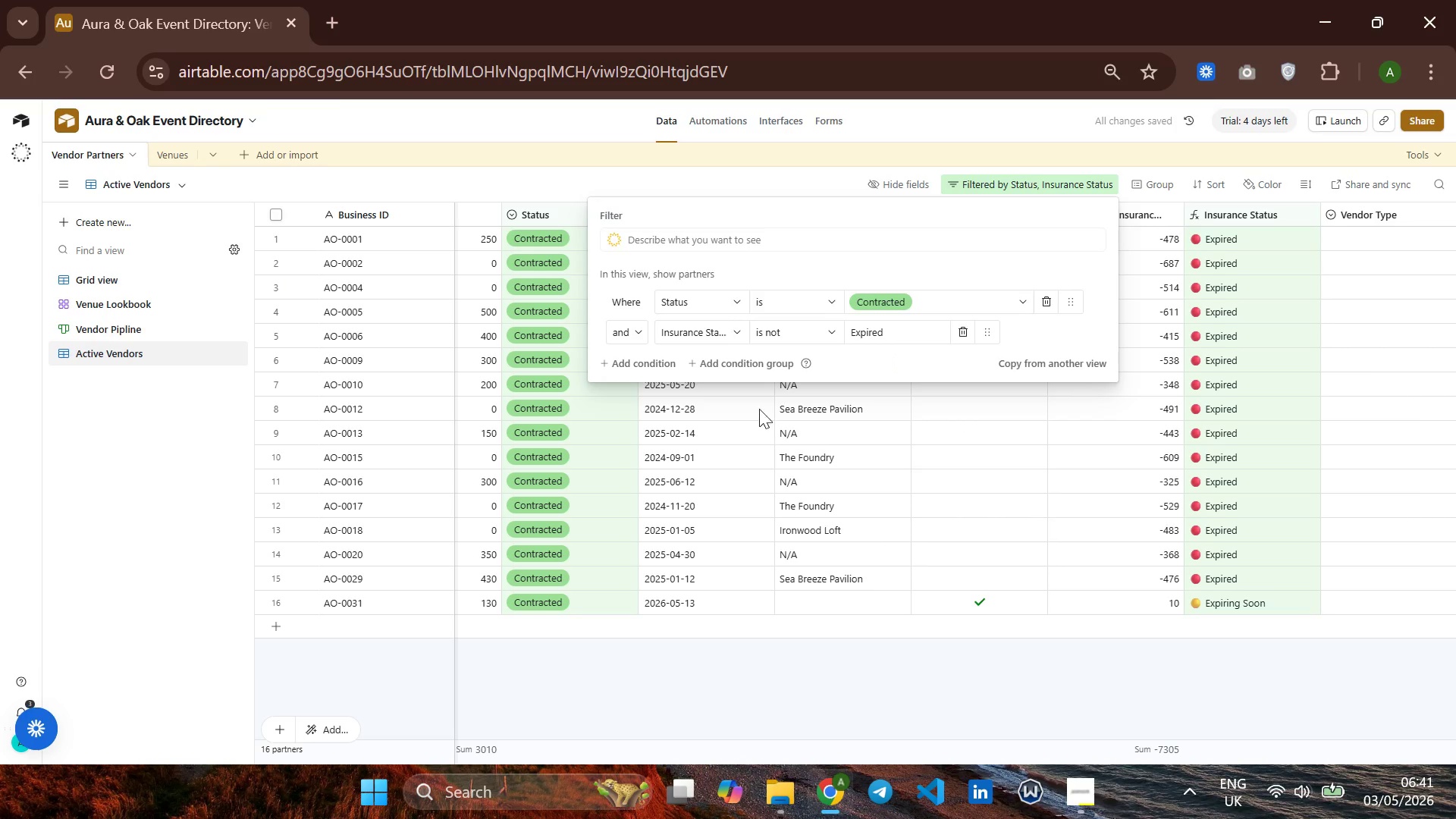 
left_click([718, 329])
 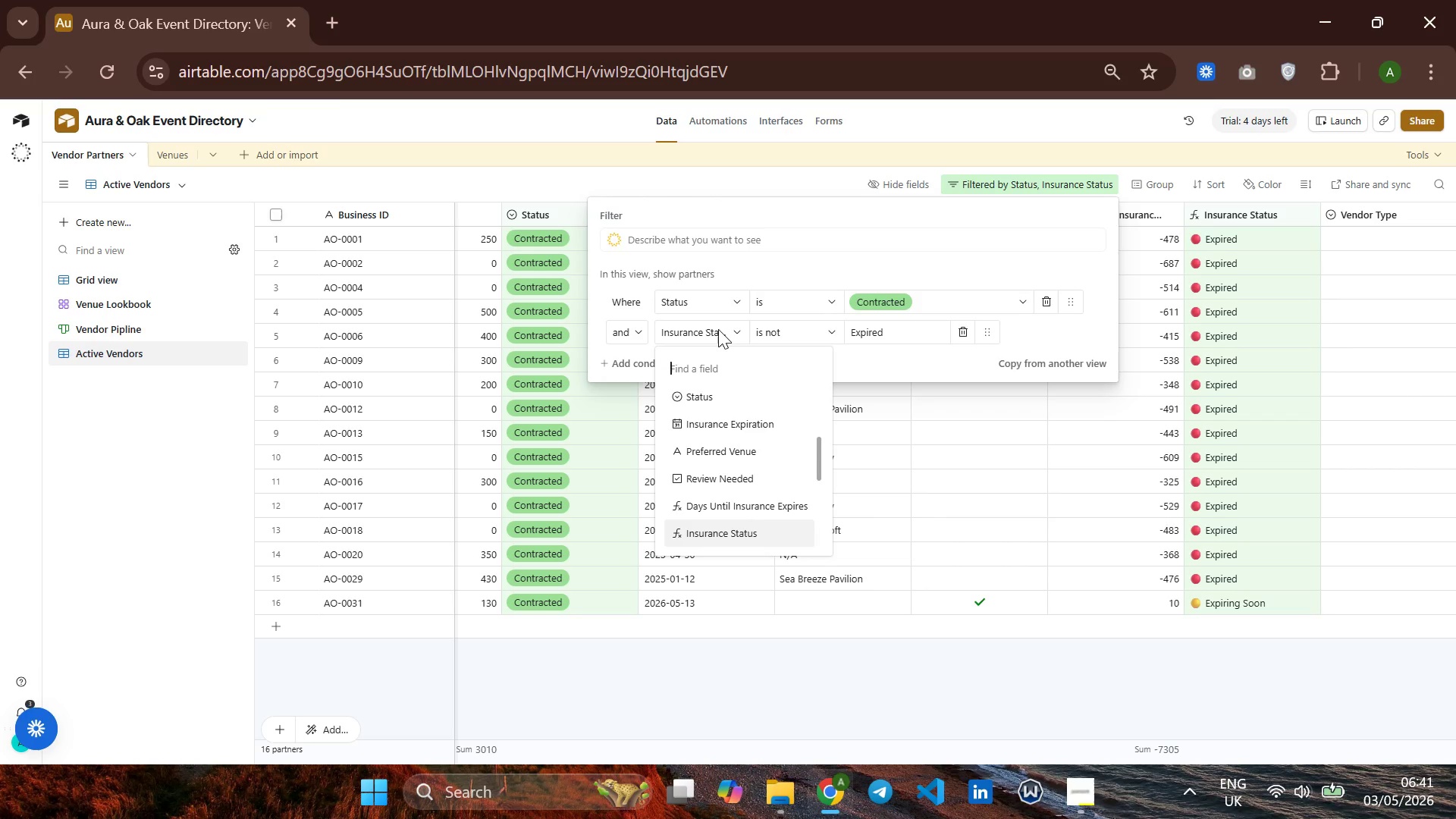 
left_click([718, 329])
 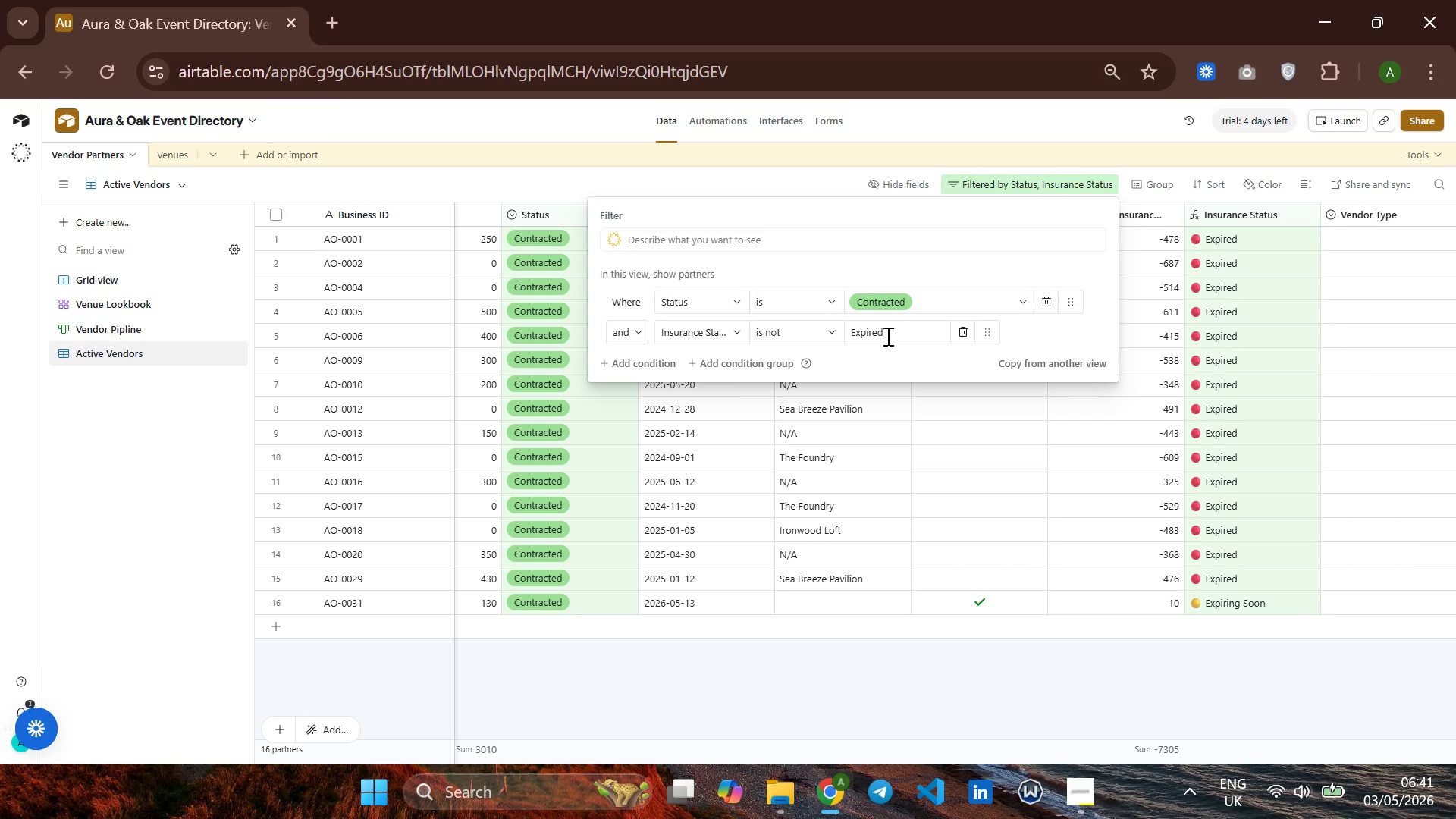 
left_click([888, 336])
 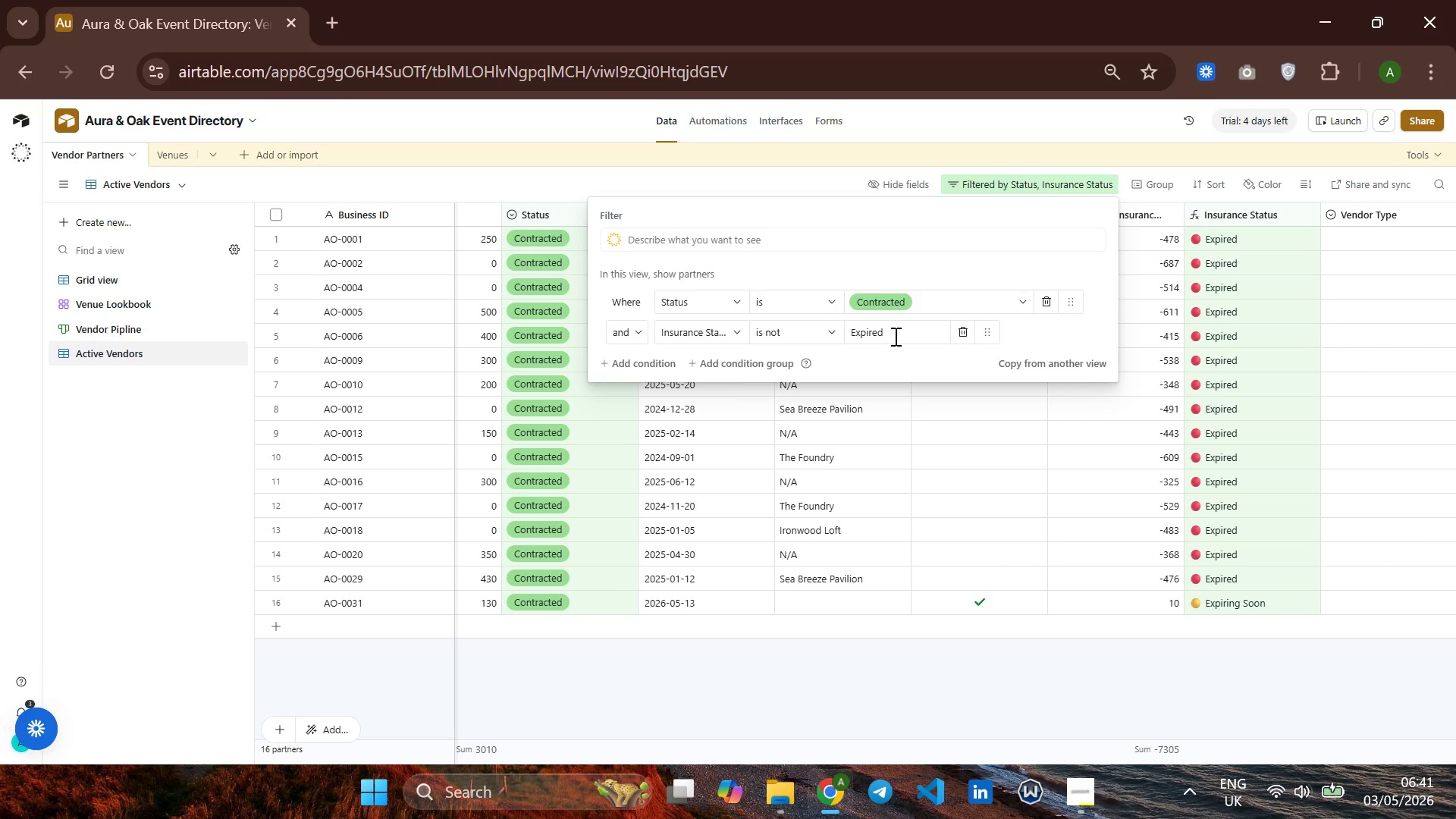 
hold_key(key=Backspace, duration=0.75)
 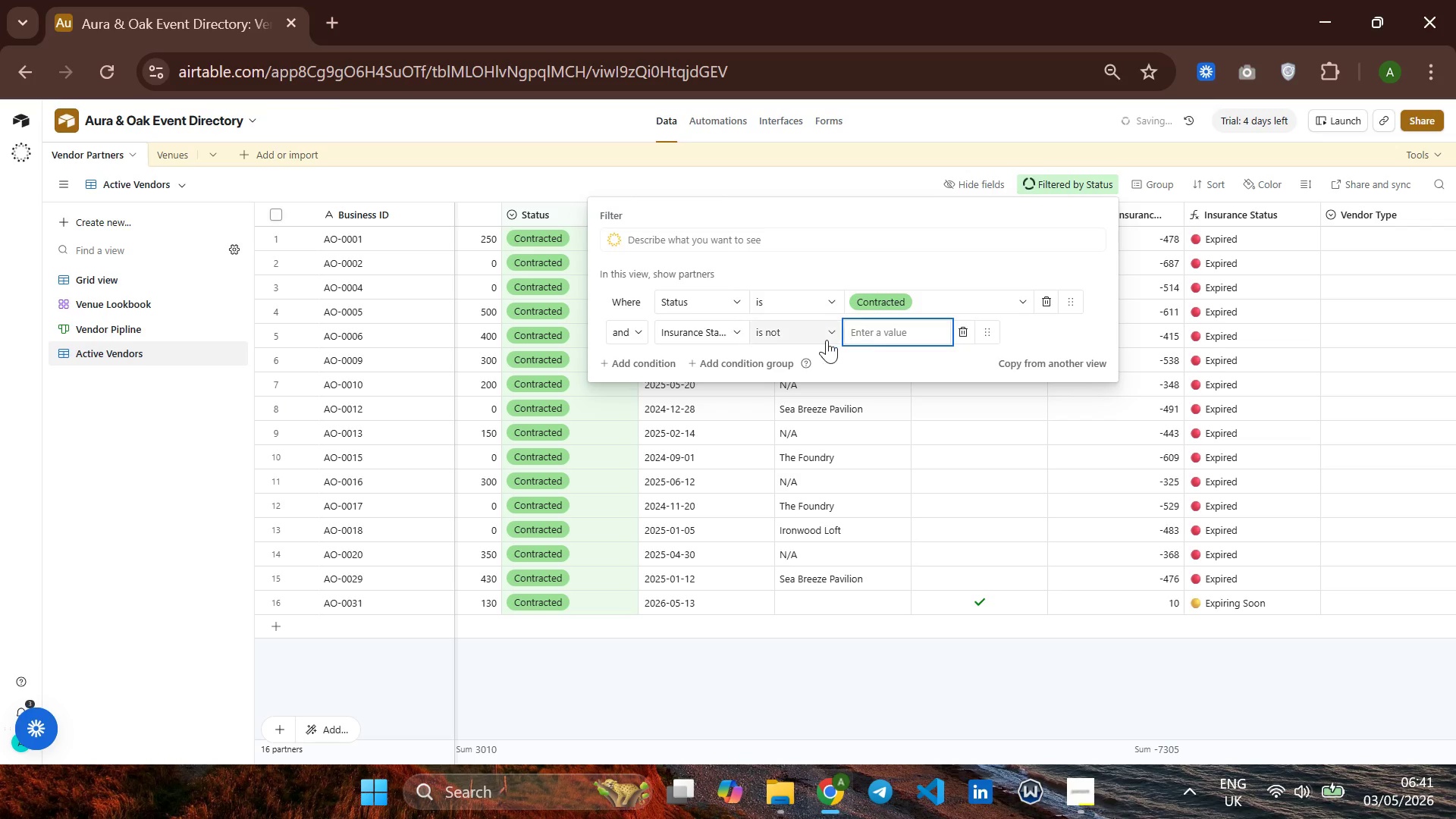 
left_click([827, 340])
 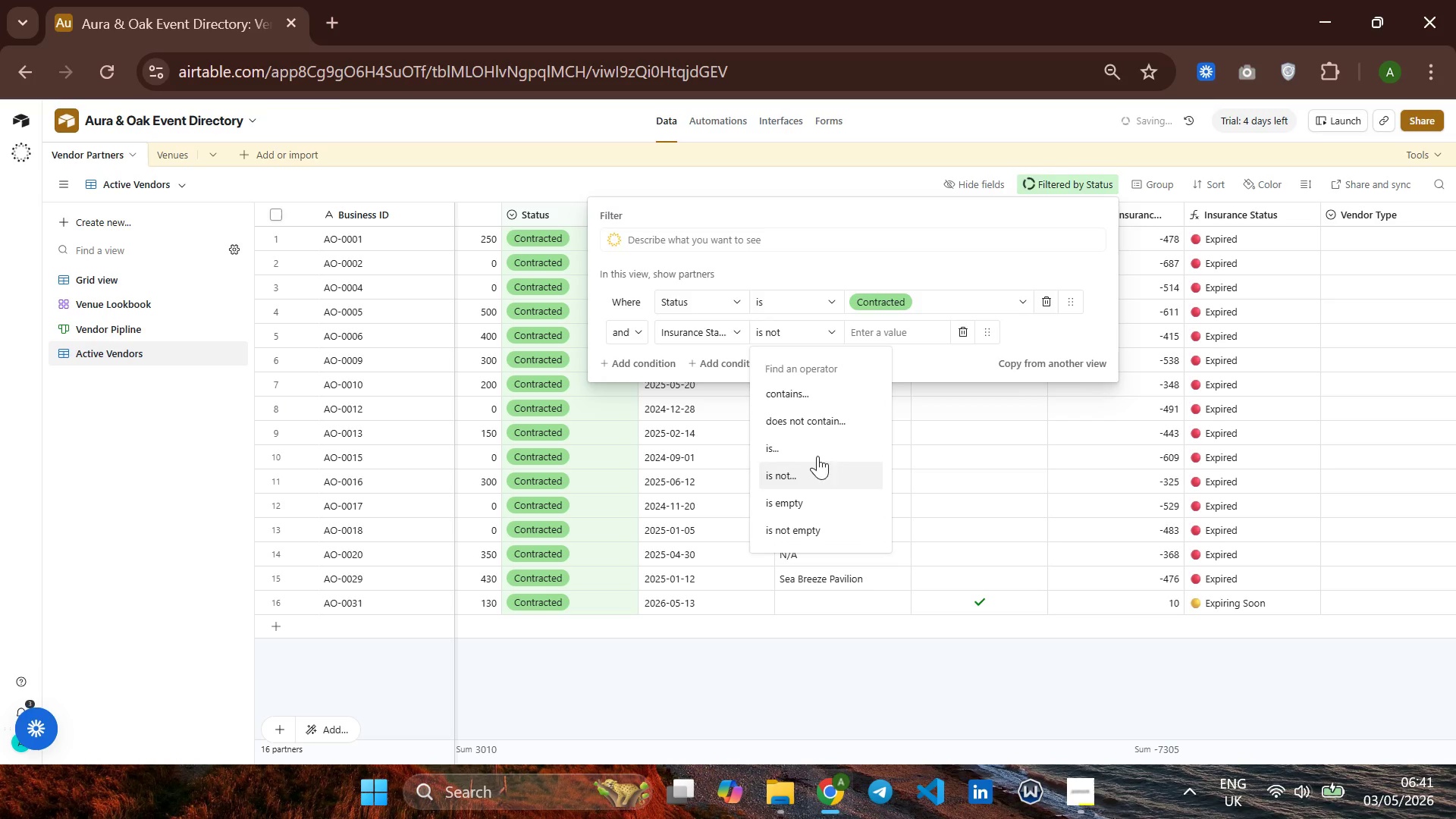 
left_click([818, 450])
 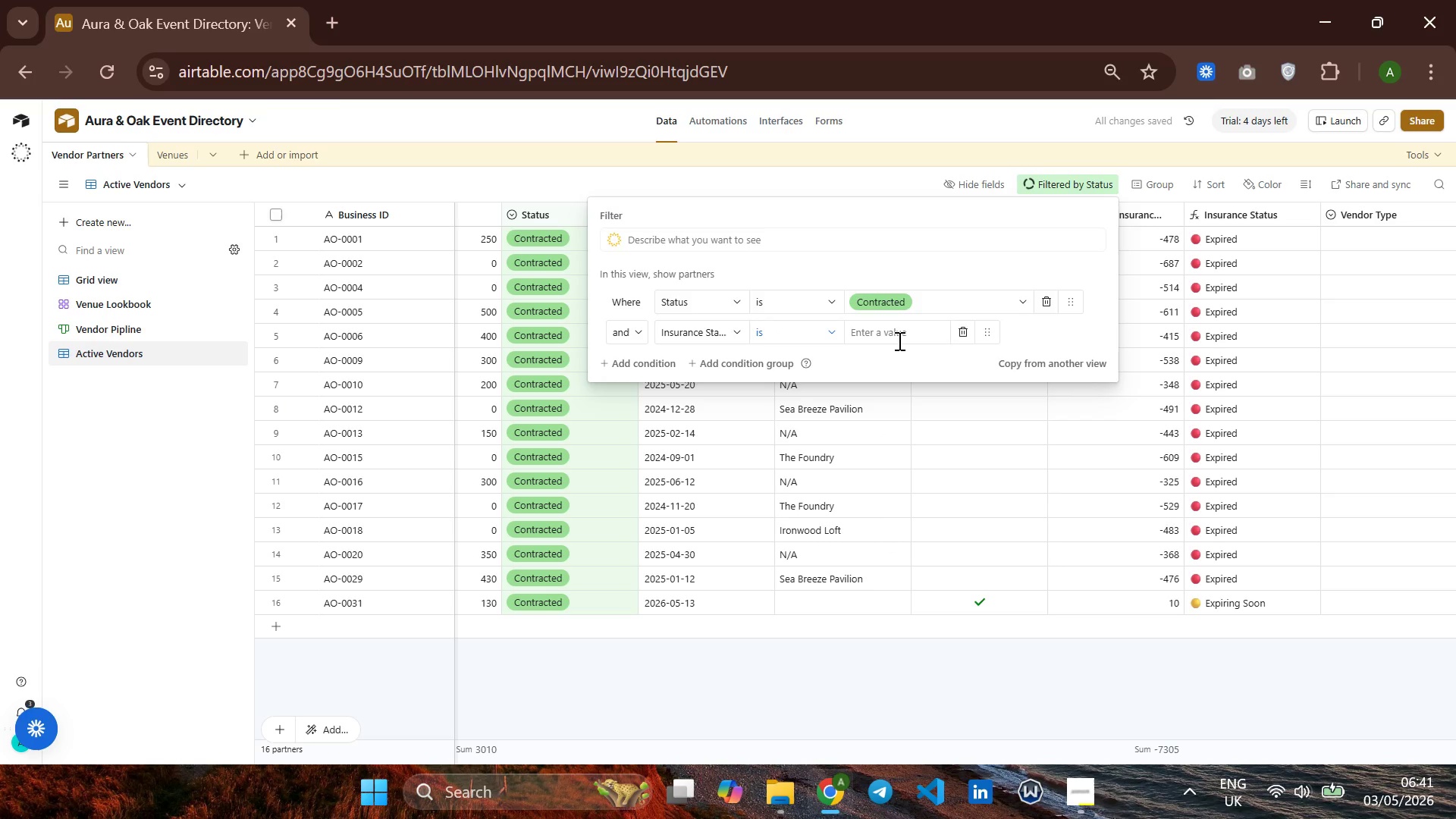 
left_click([898, 340])
 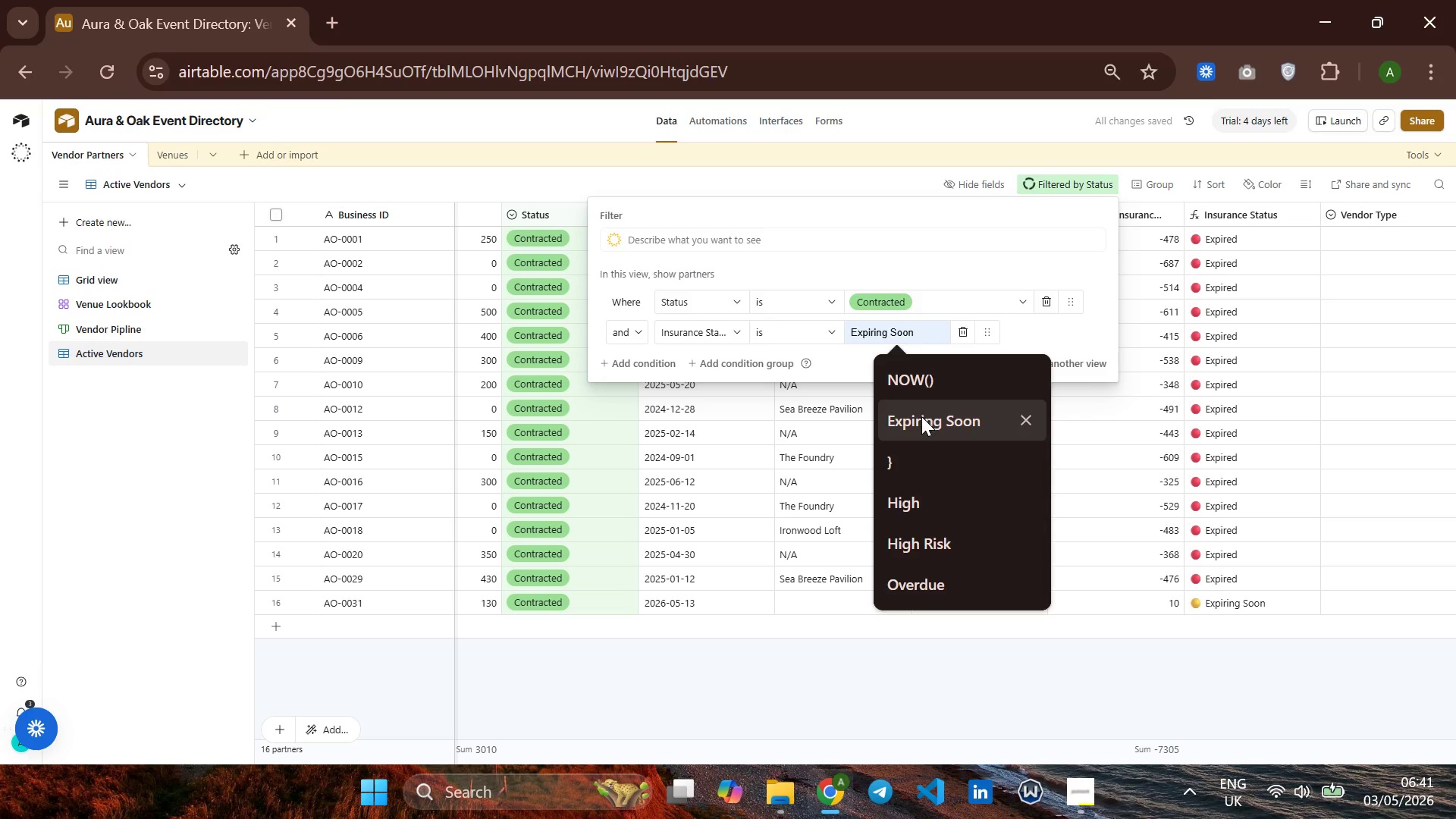 
left_click([921, 416])
 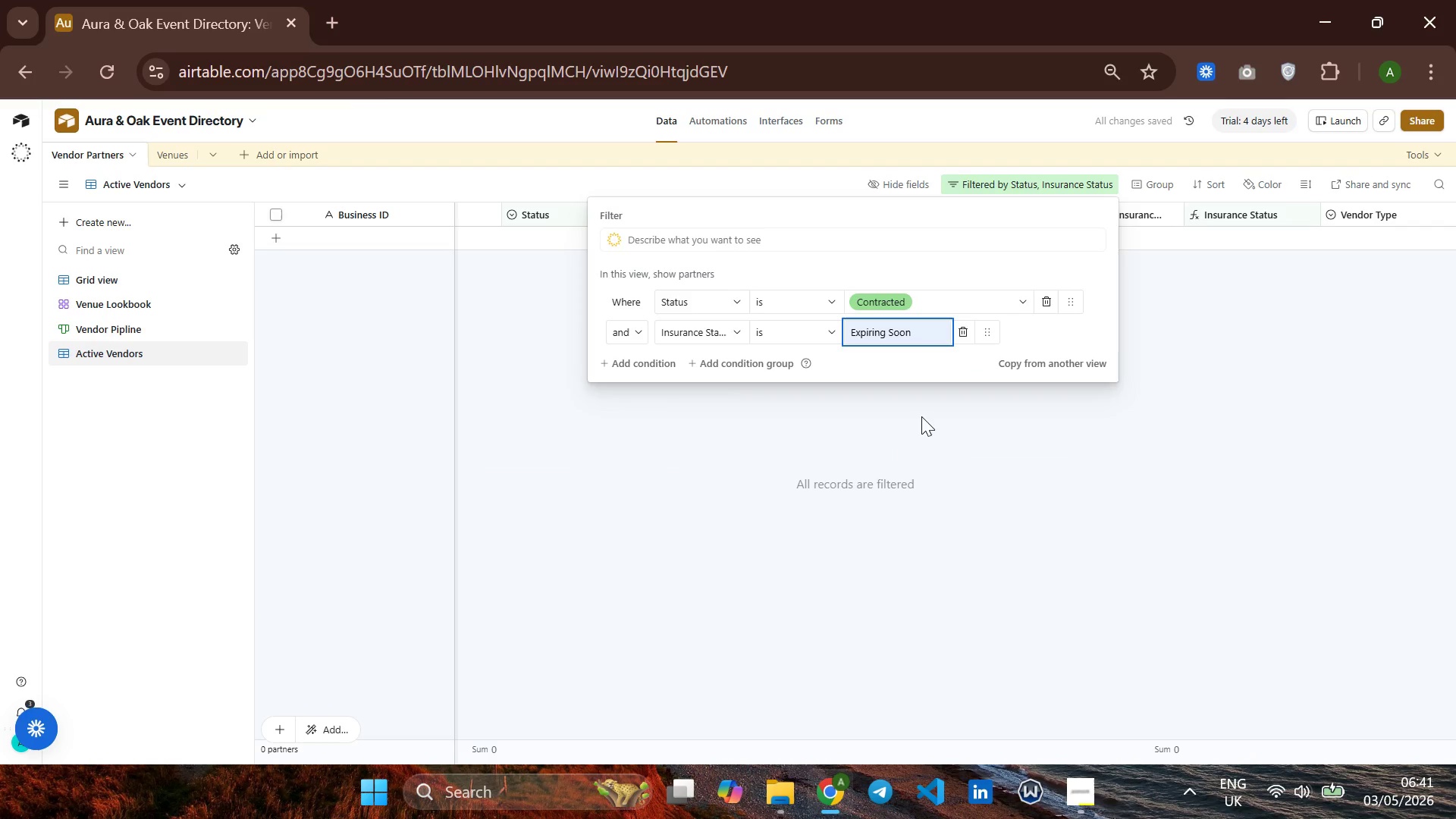 
wait(7.11)
 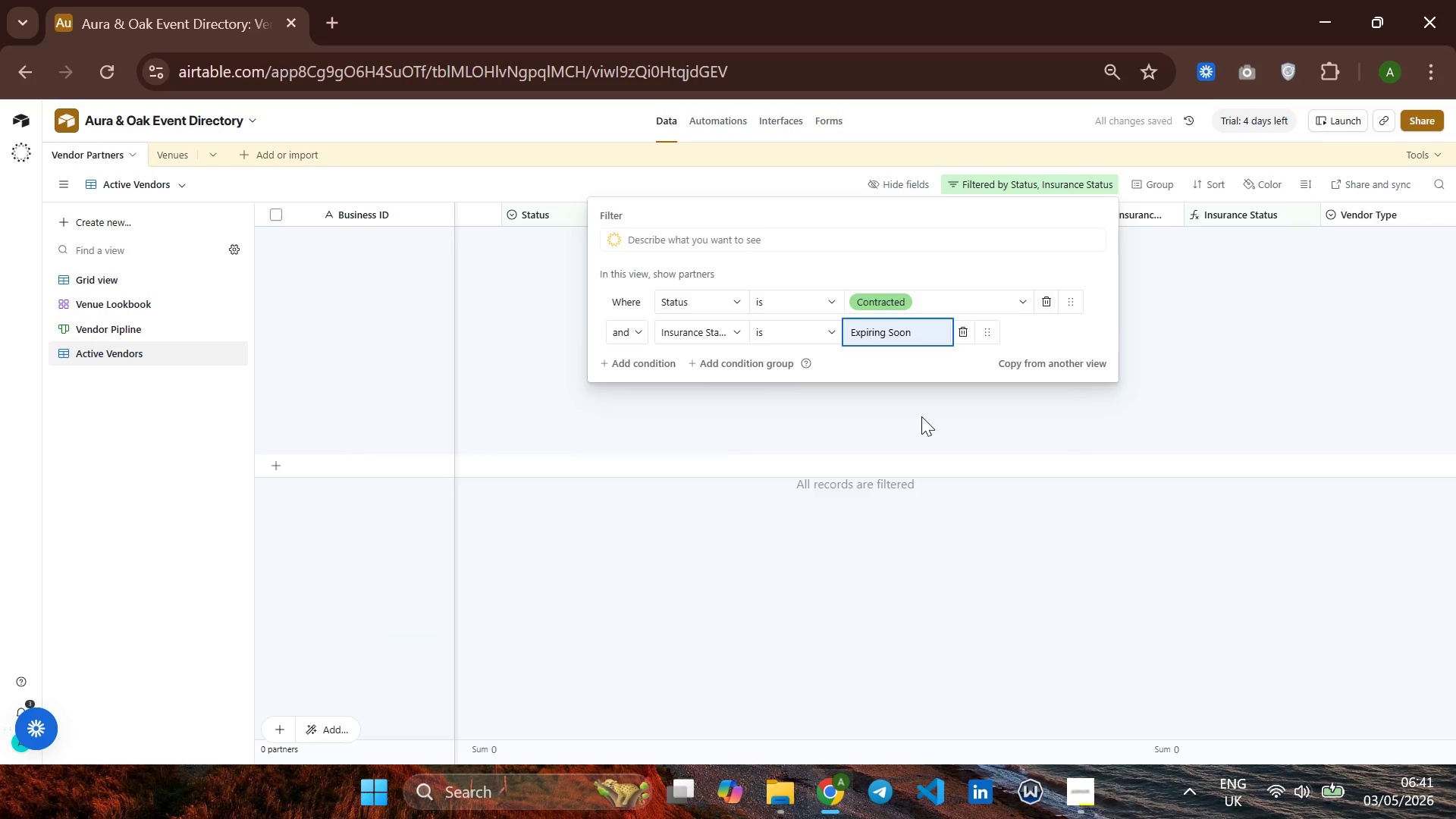 
hold_key(key=Backspace, duration=1.06)
 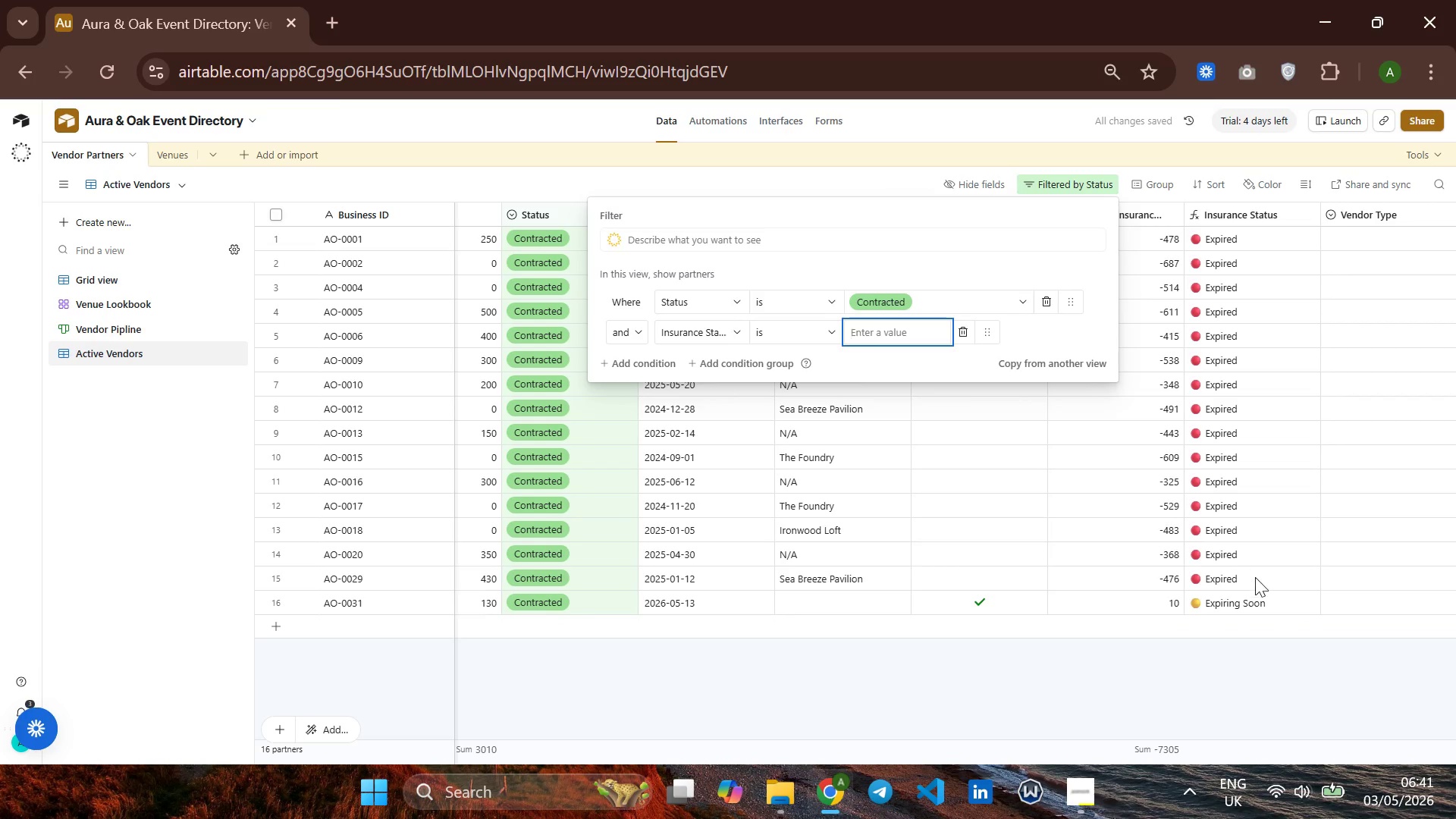 
left_click([1236, 604])
 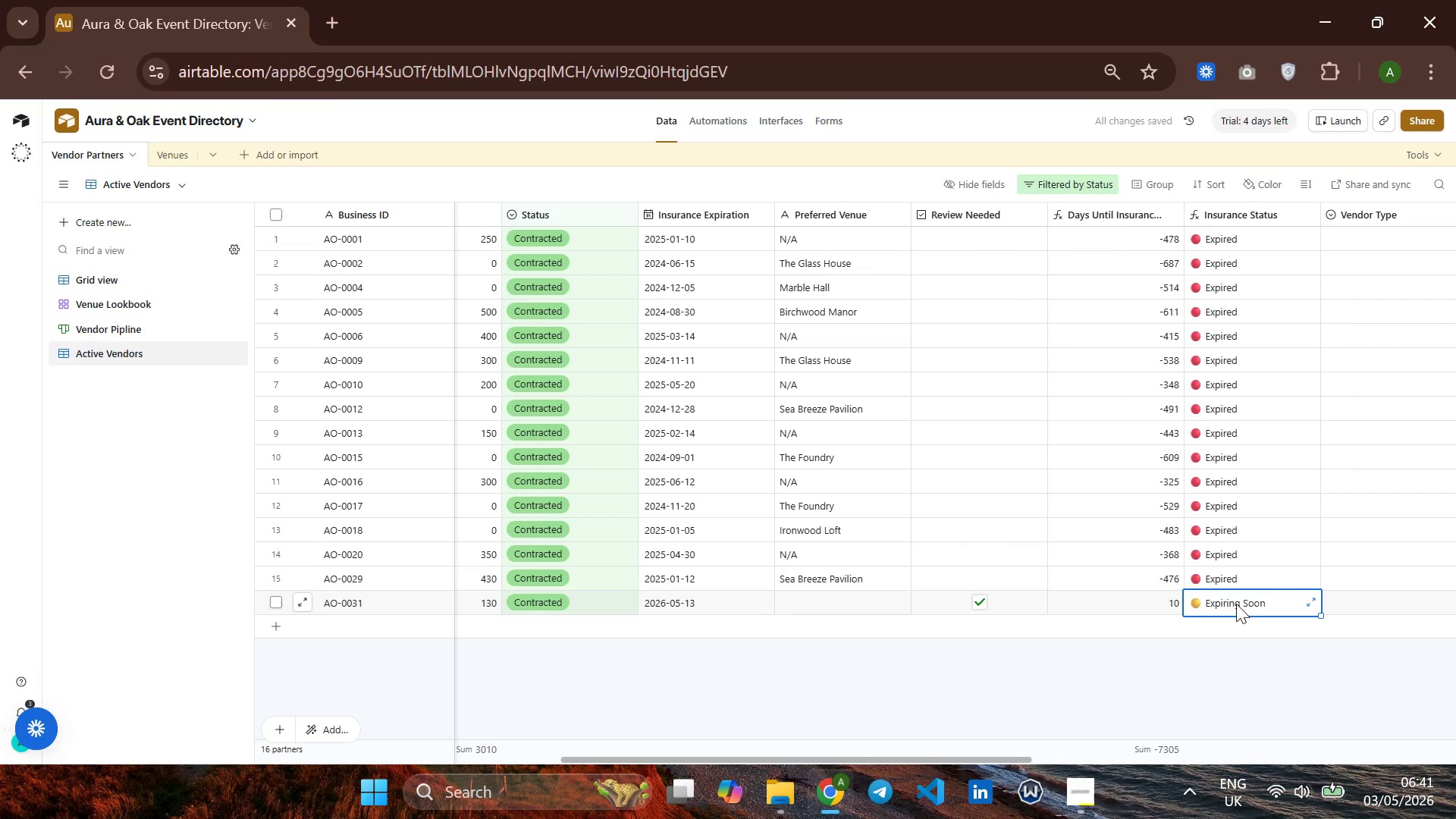 
double_click([1236, 604])
 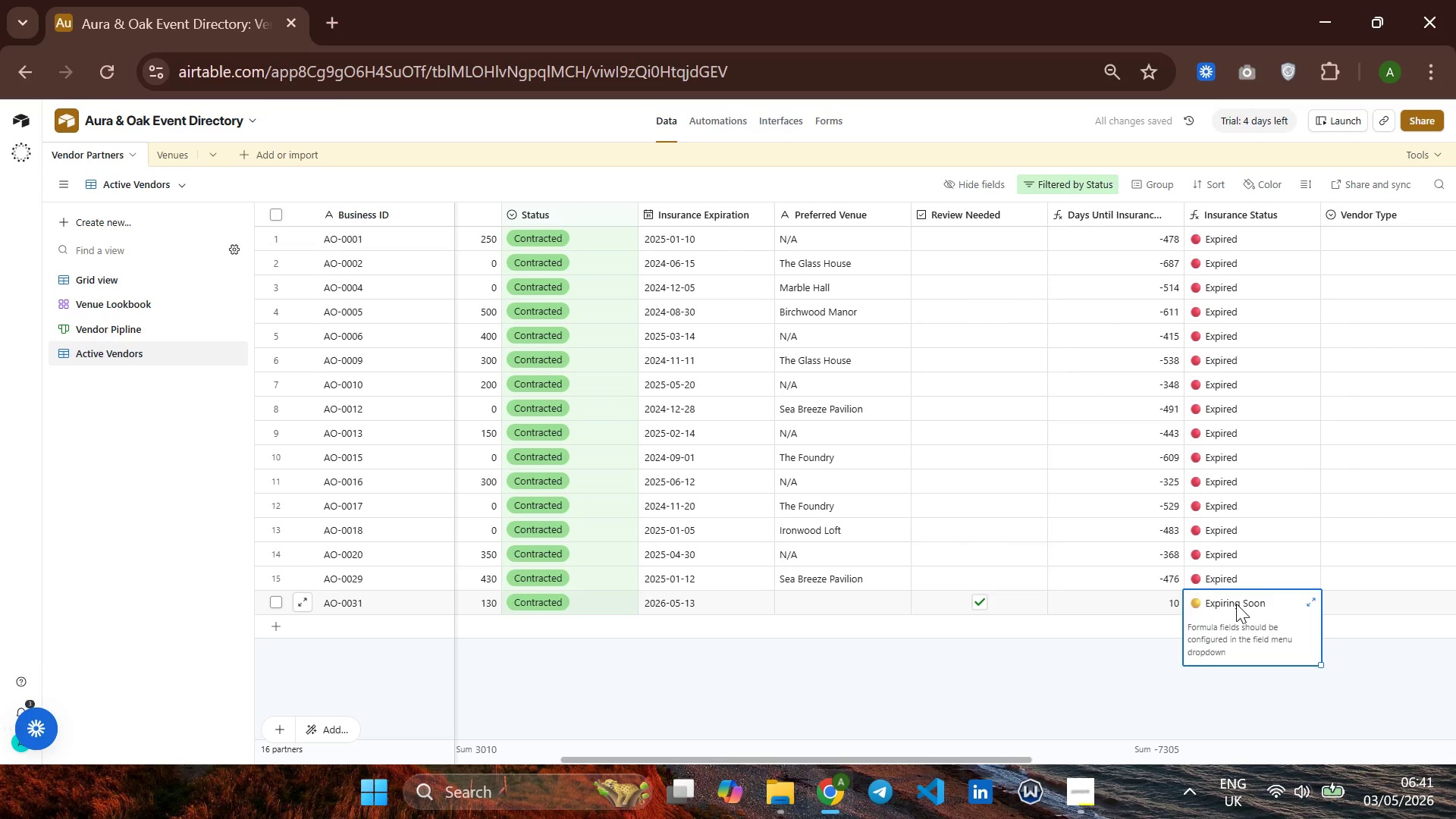 
triple_click([1236, 604])
 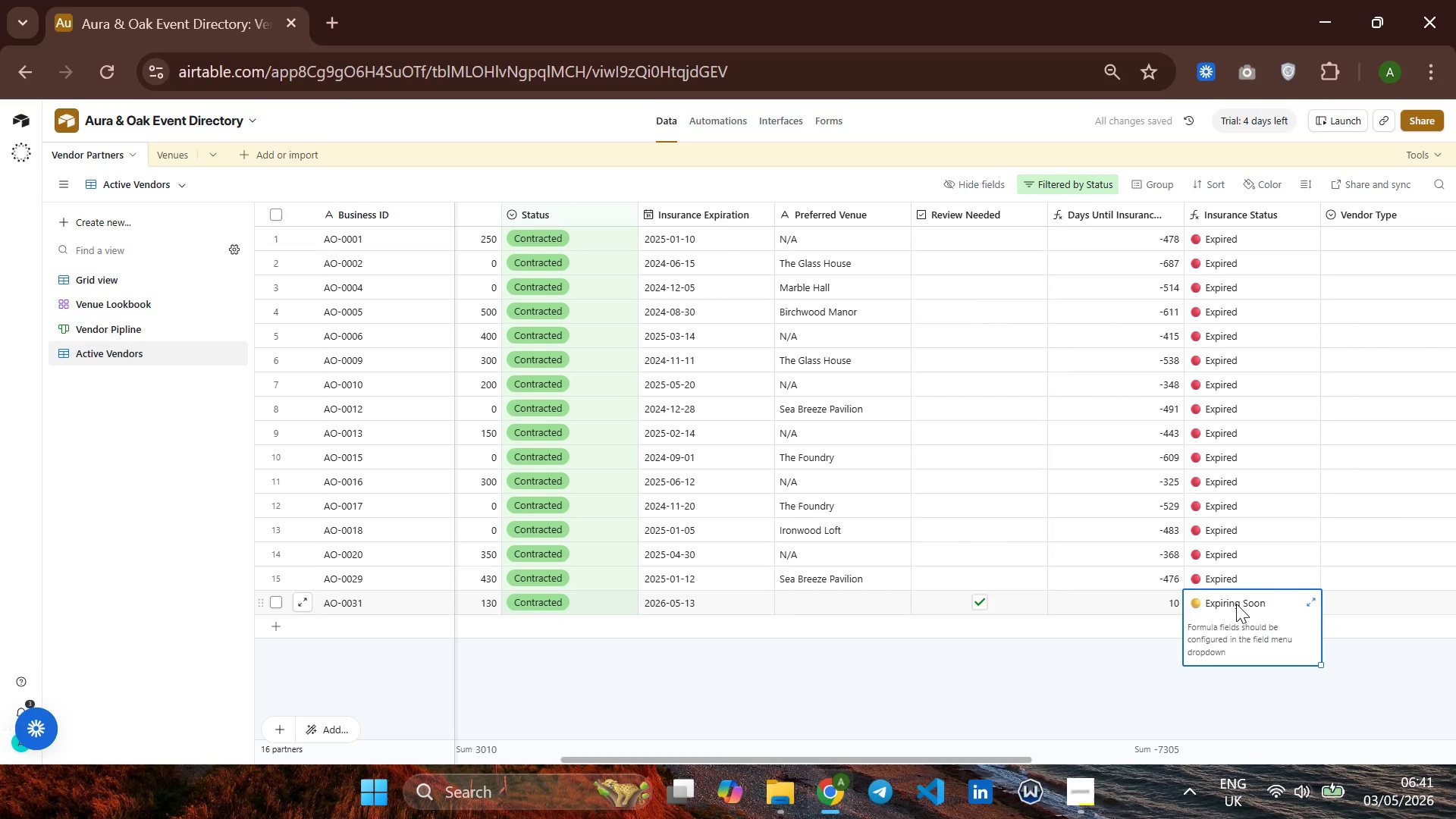 
left_click([1236, 604])
 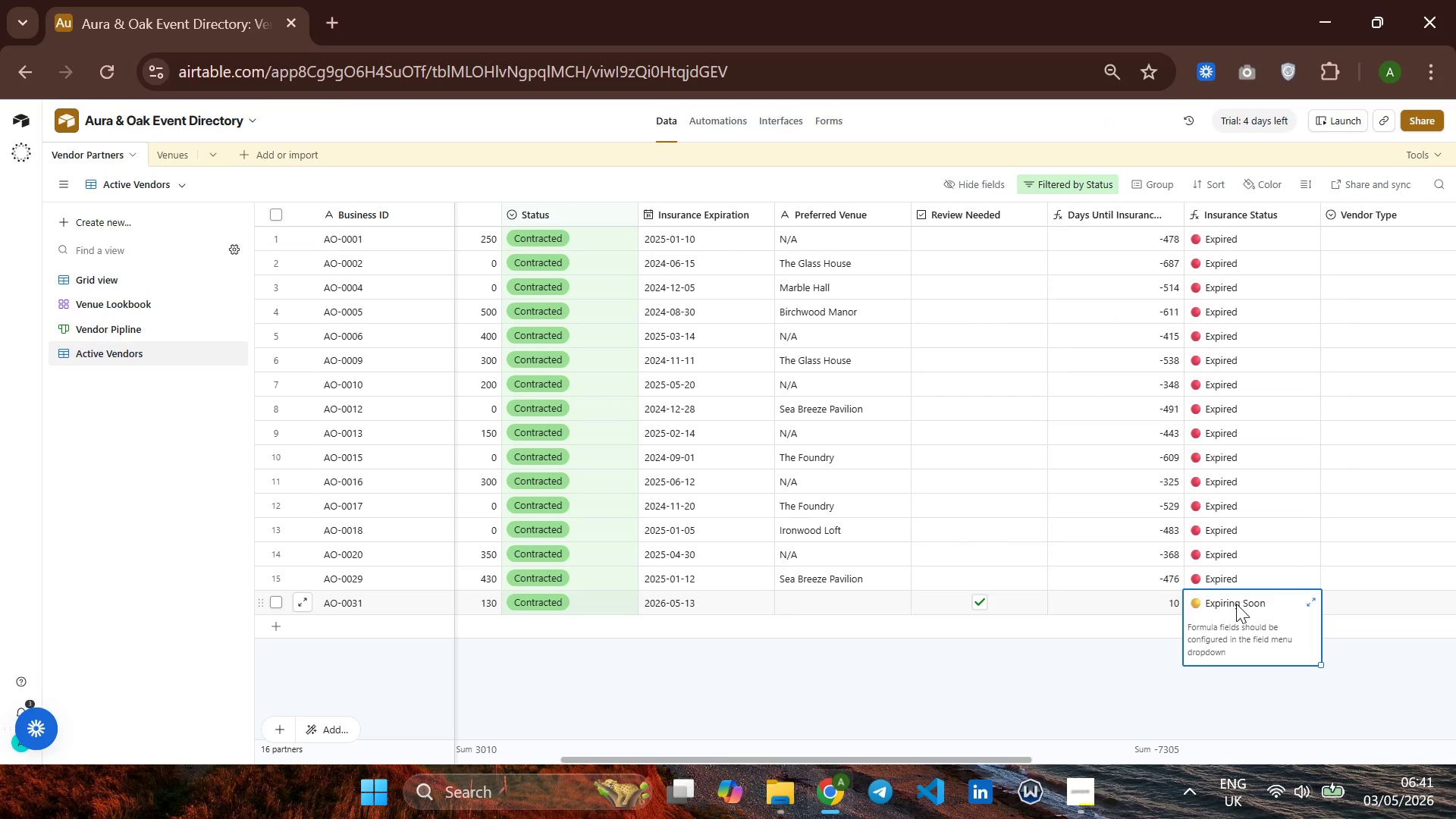 
hold_key(key=ControlLeft, duration=1.11)
 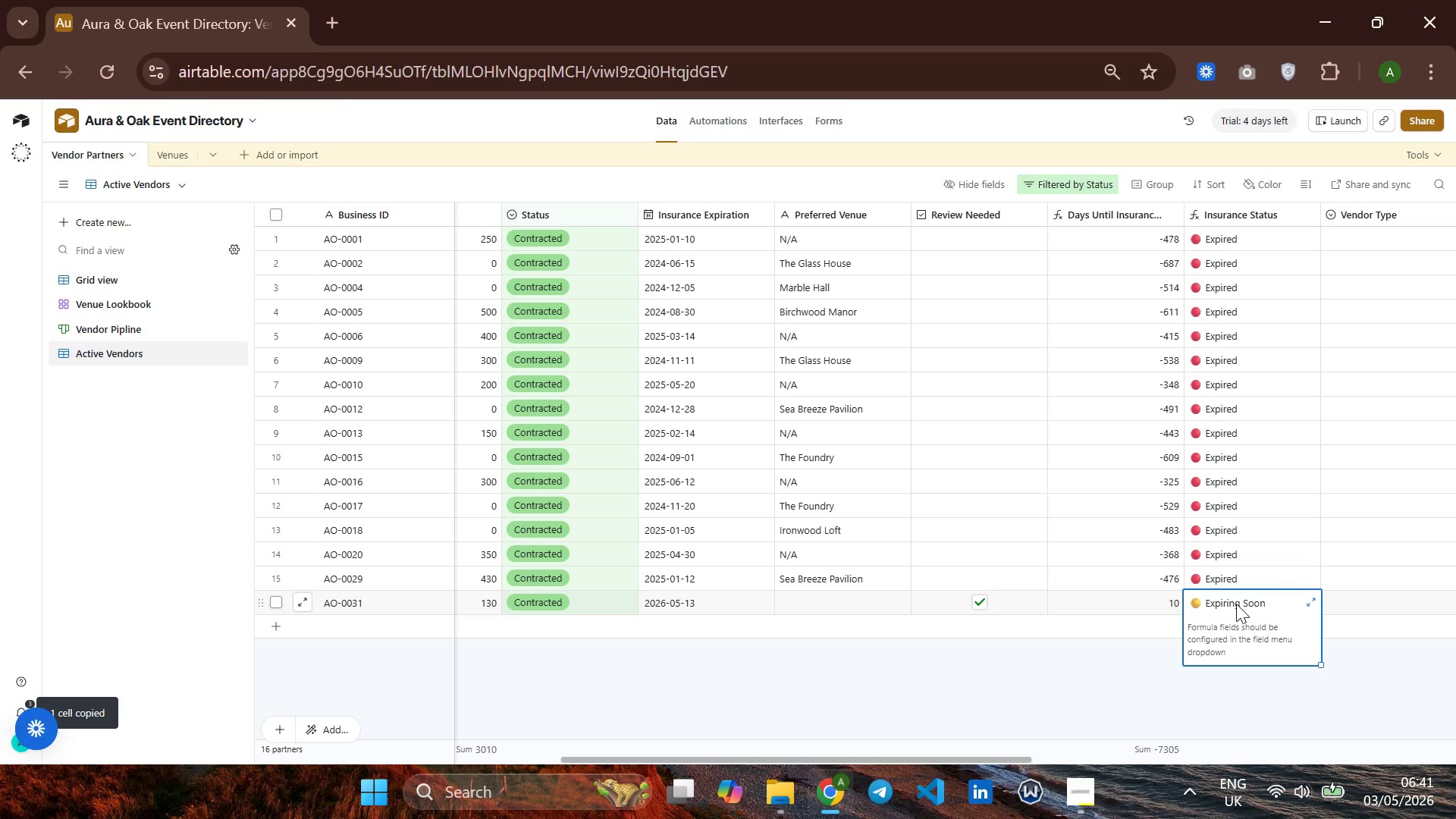 
hold_key(key=C, duration=0.33)
 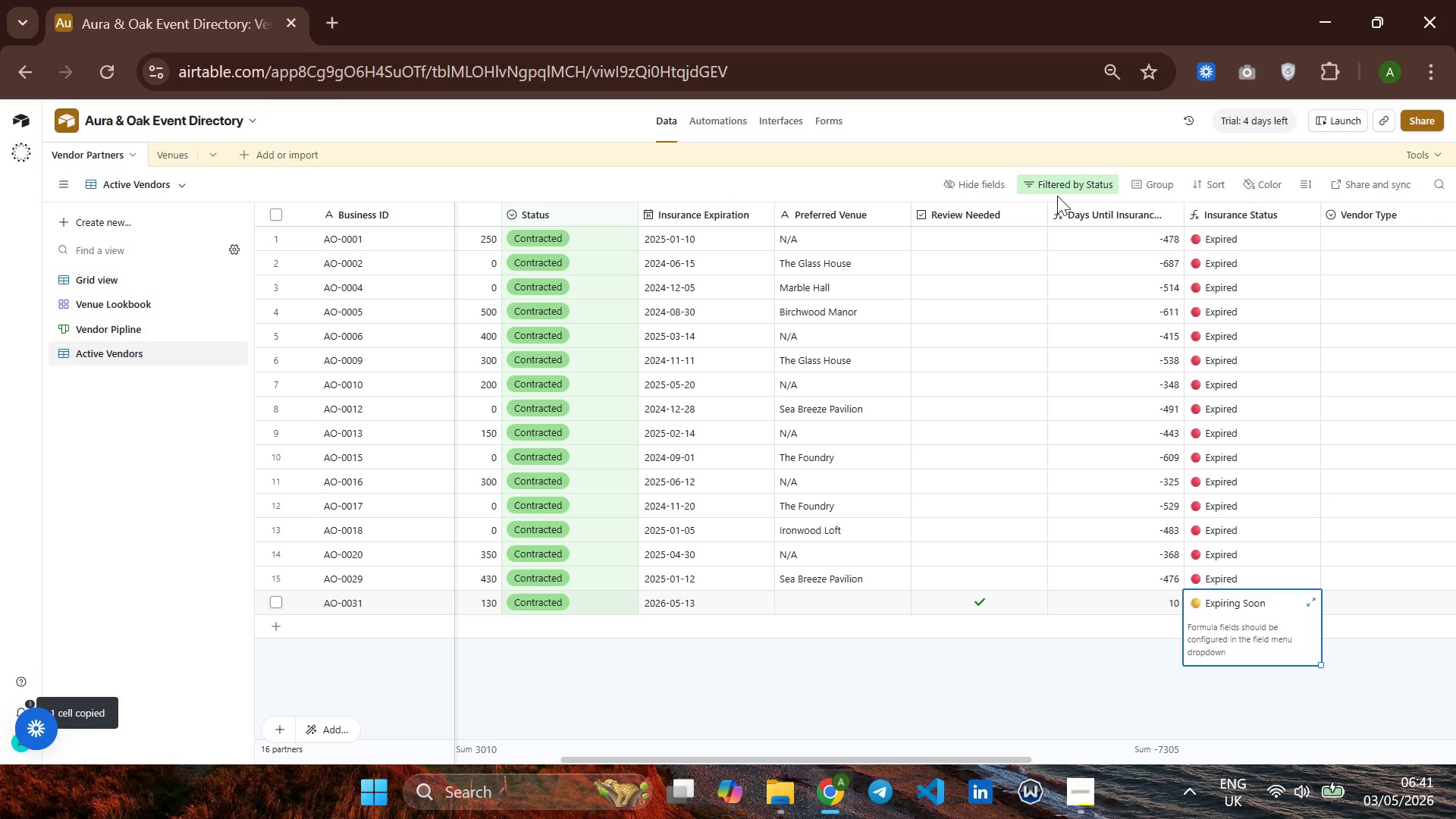 
left_click([1057, 184])
 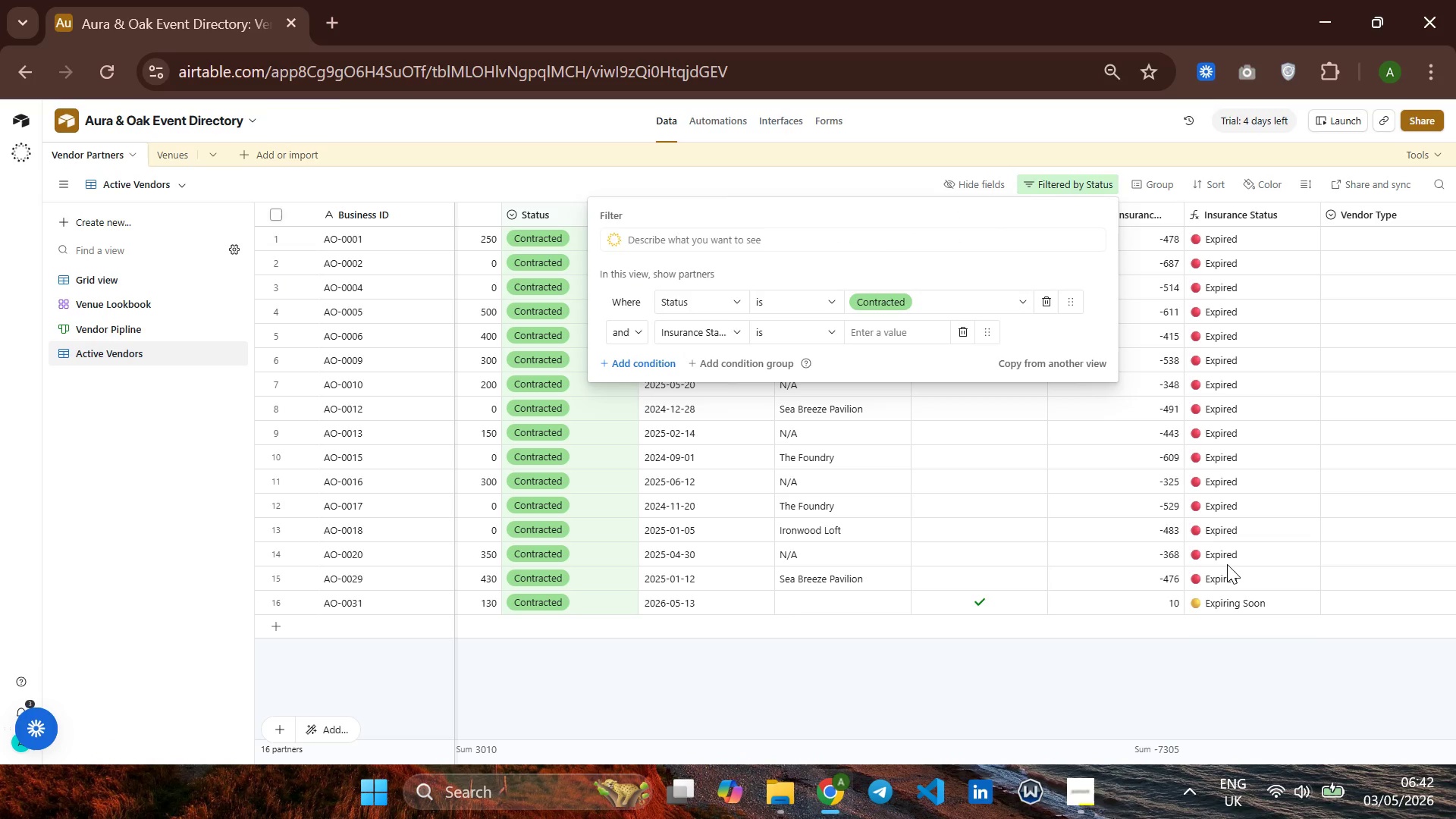 
left_click([1221, 574])
 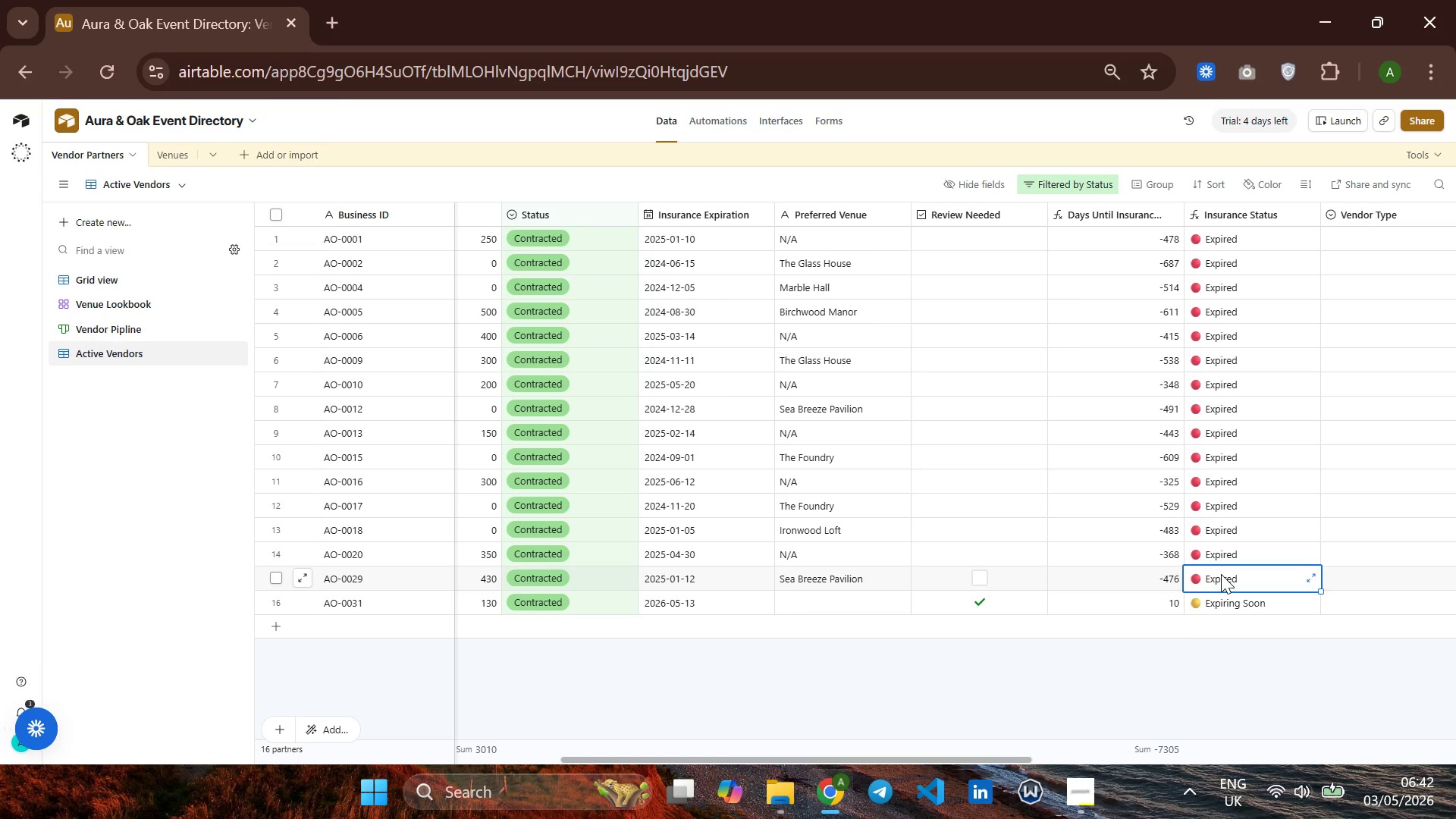 
double_click([1221, 574])
 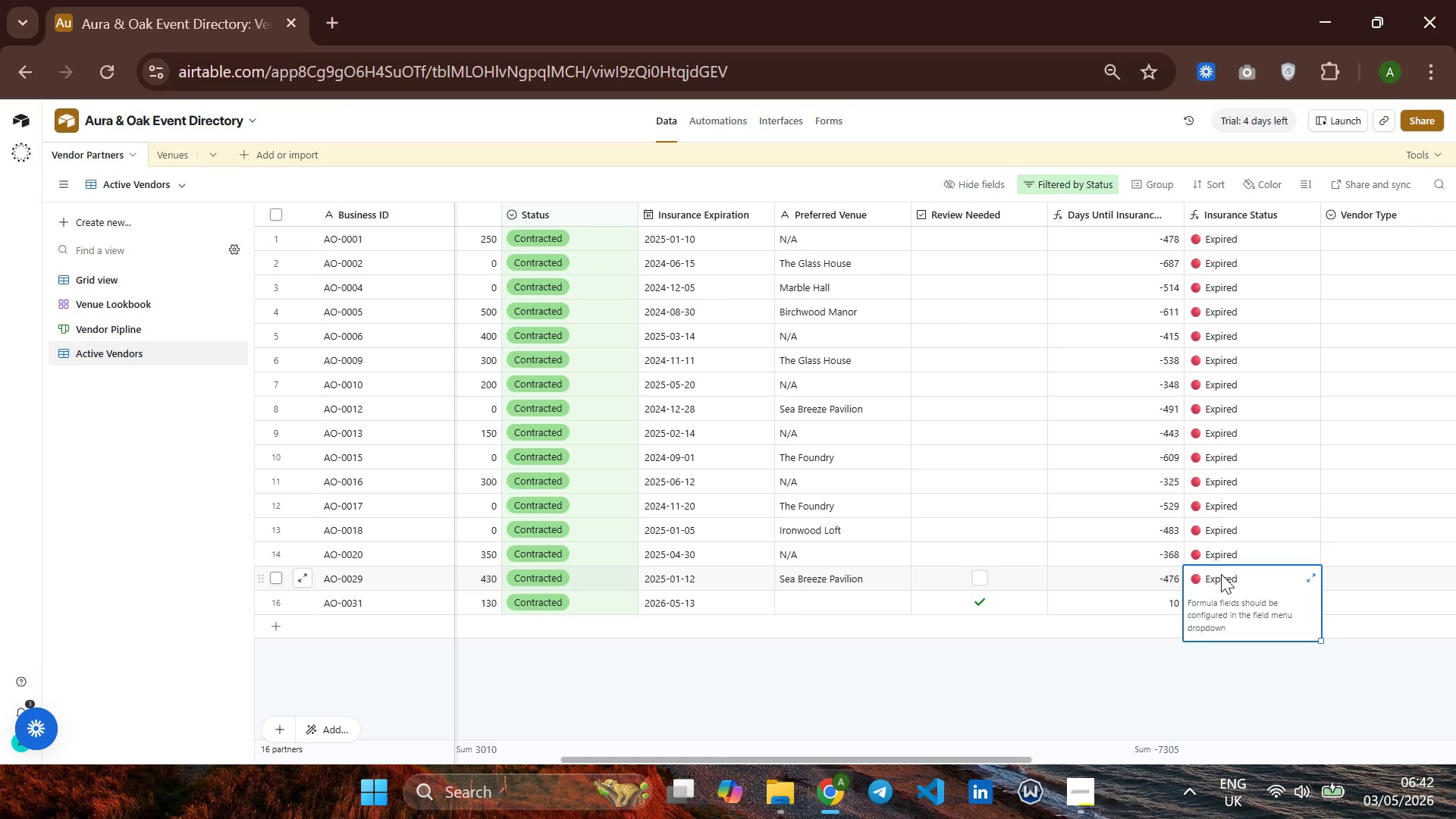 
hold_key(key=ControlLeft, duration=0.39)
 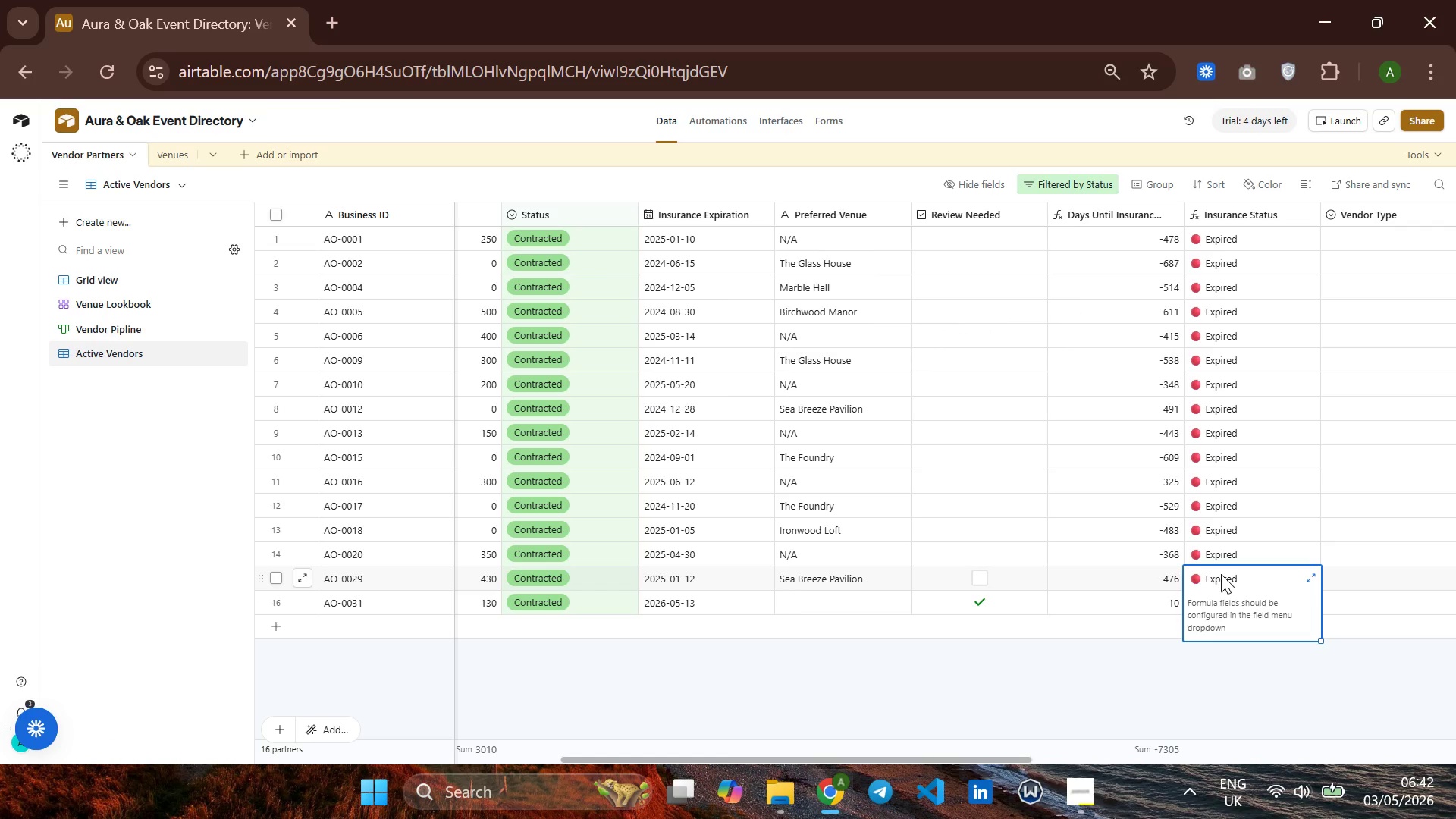 
key(Control+C)
 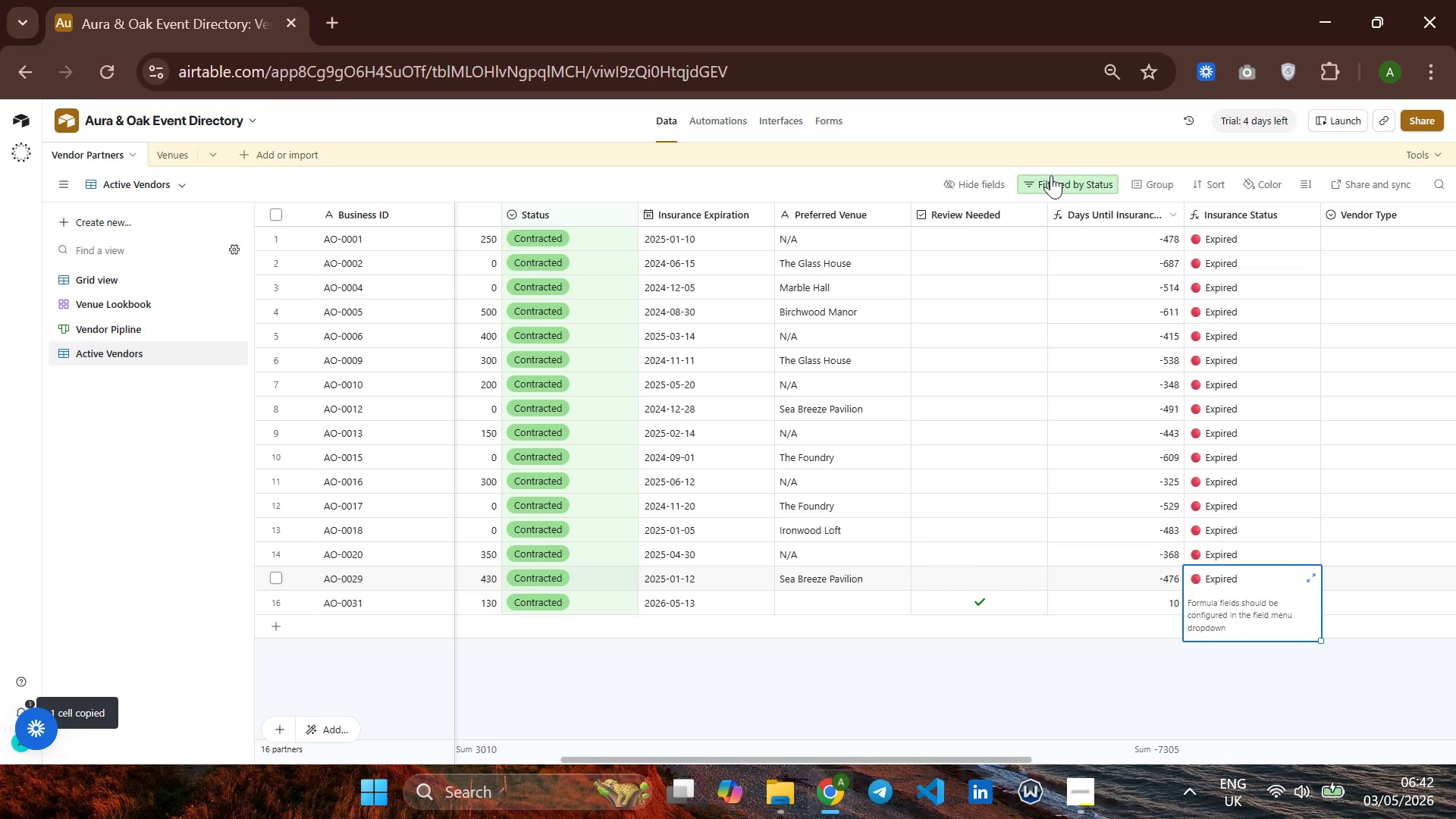 
left_click([1043, 176])
 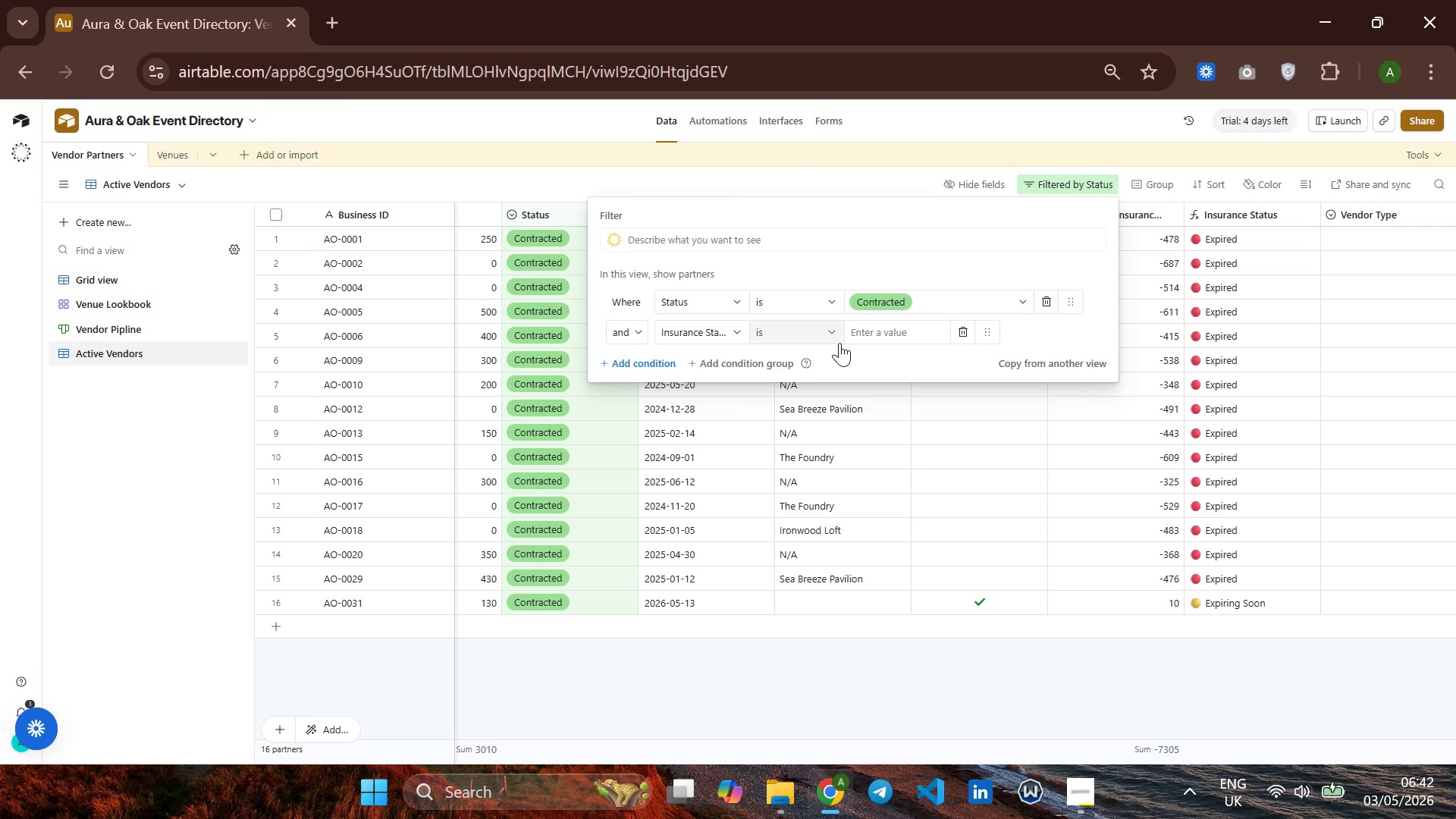 
left_click([814, 334])
 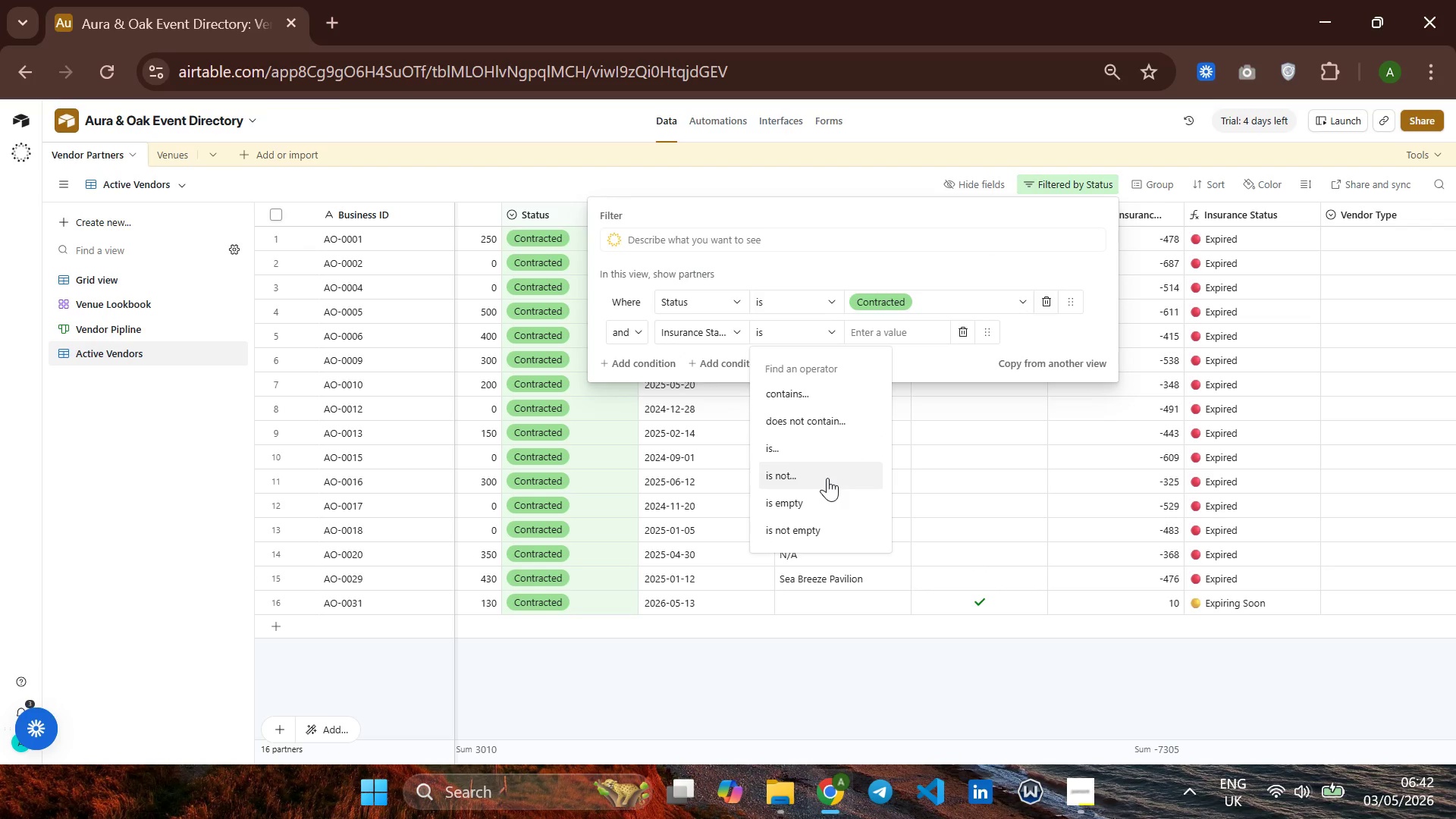 
left_click([827, 472])
 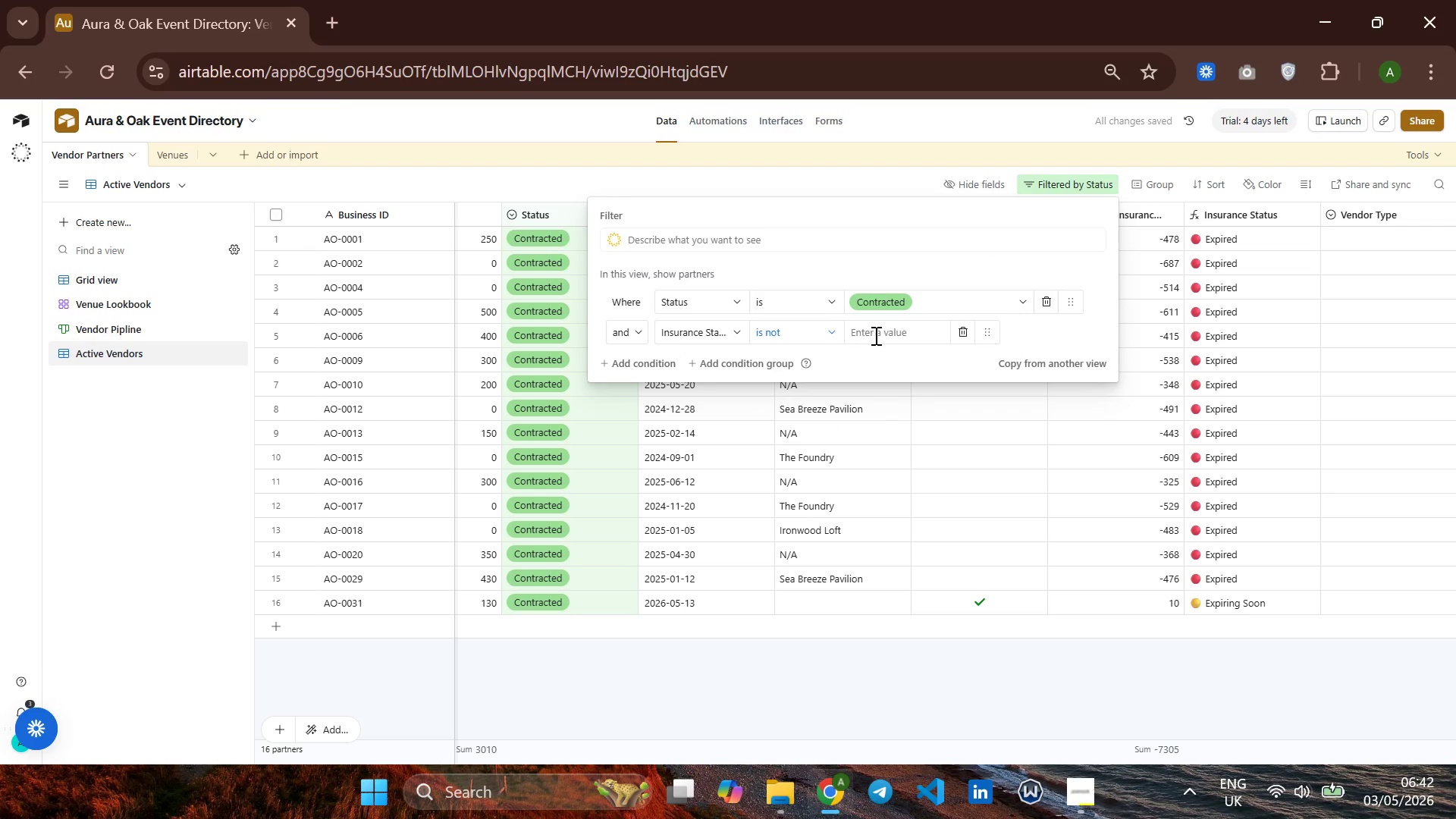 
left_click([874, 335])
 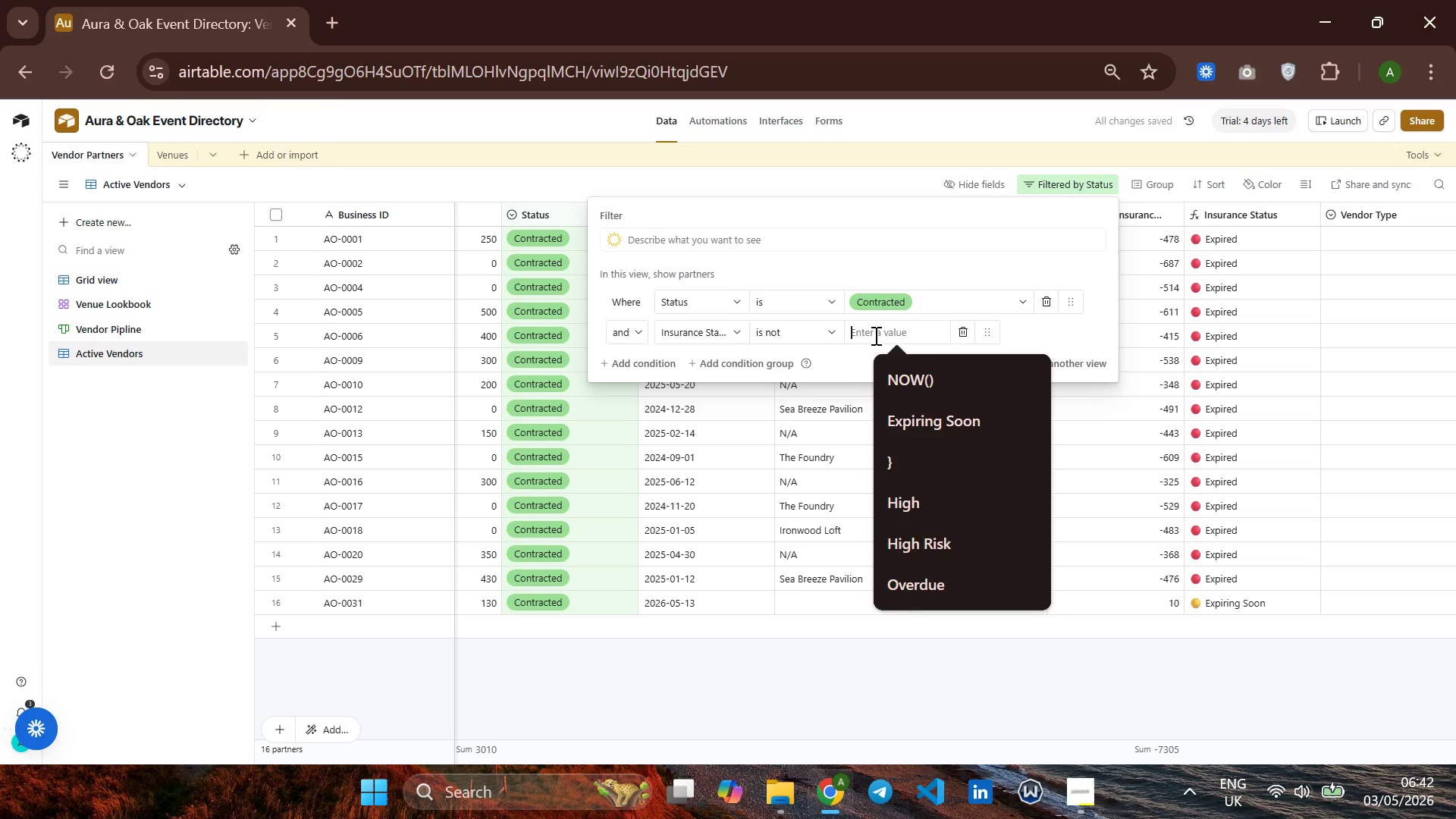 
key(Control+V)
 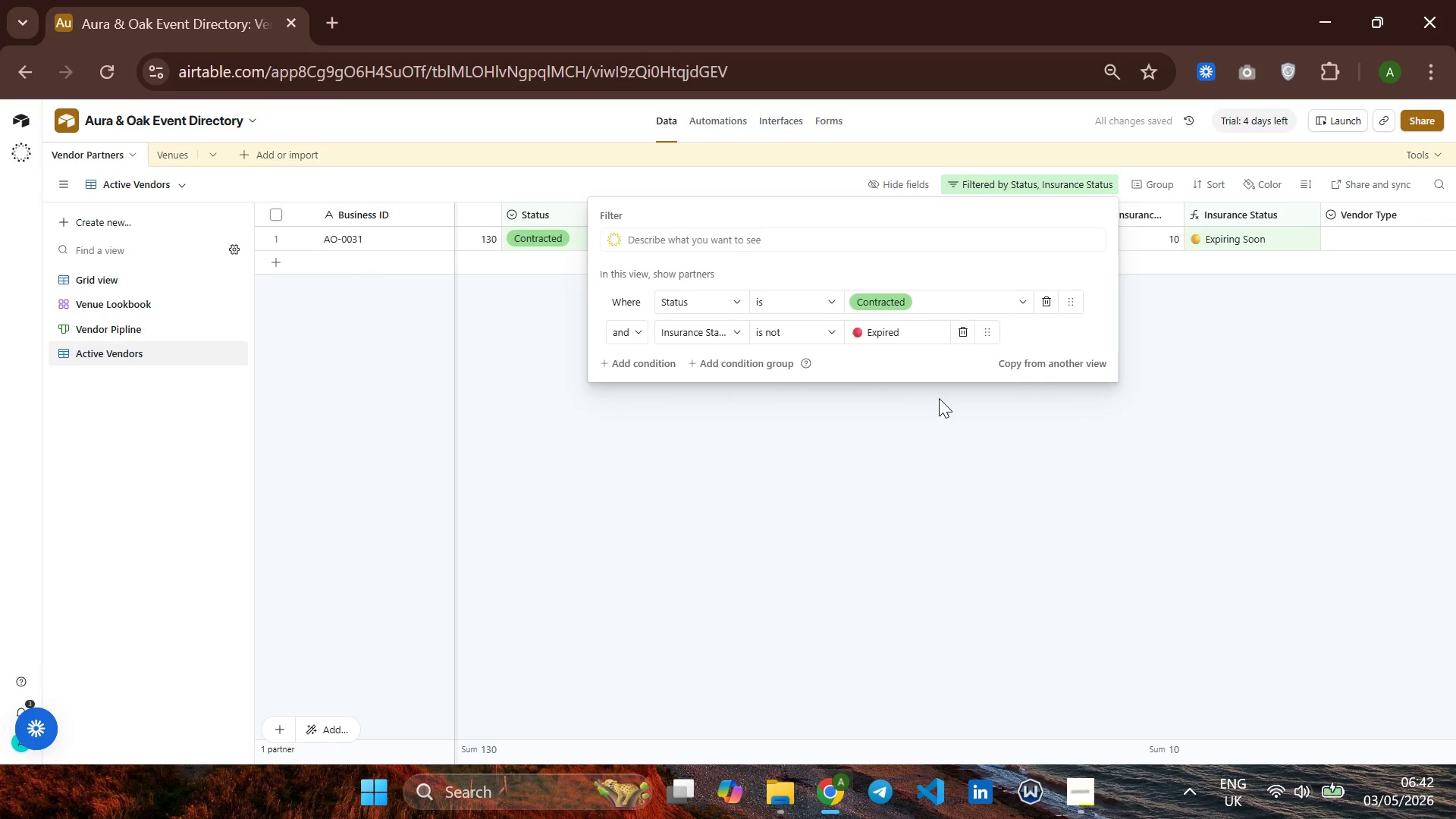 
left_click([943, 410])
 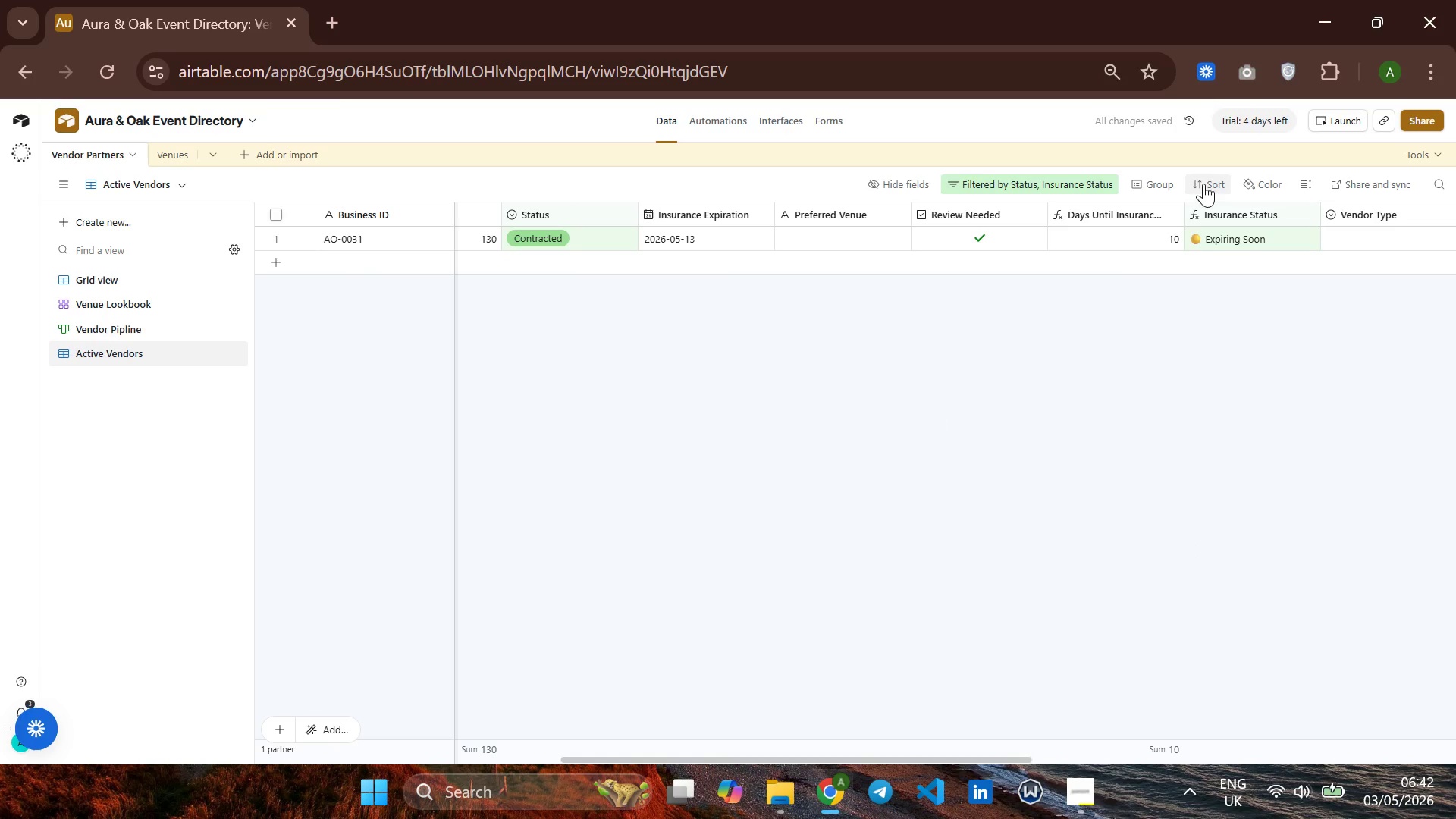 
left_click([1204, 184])
 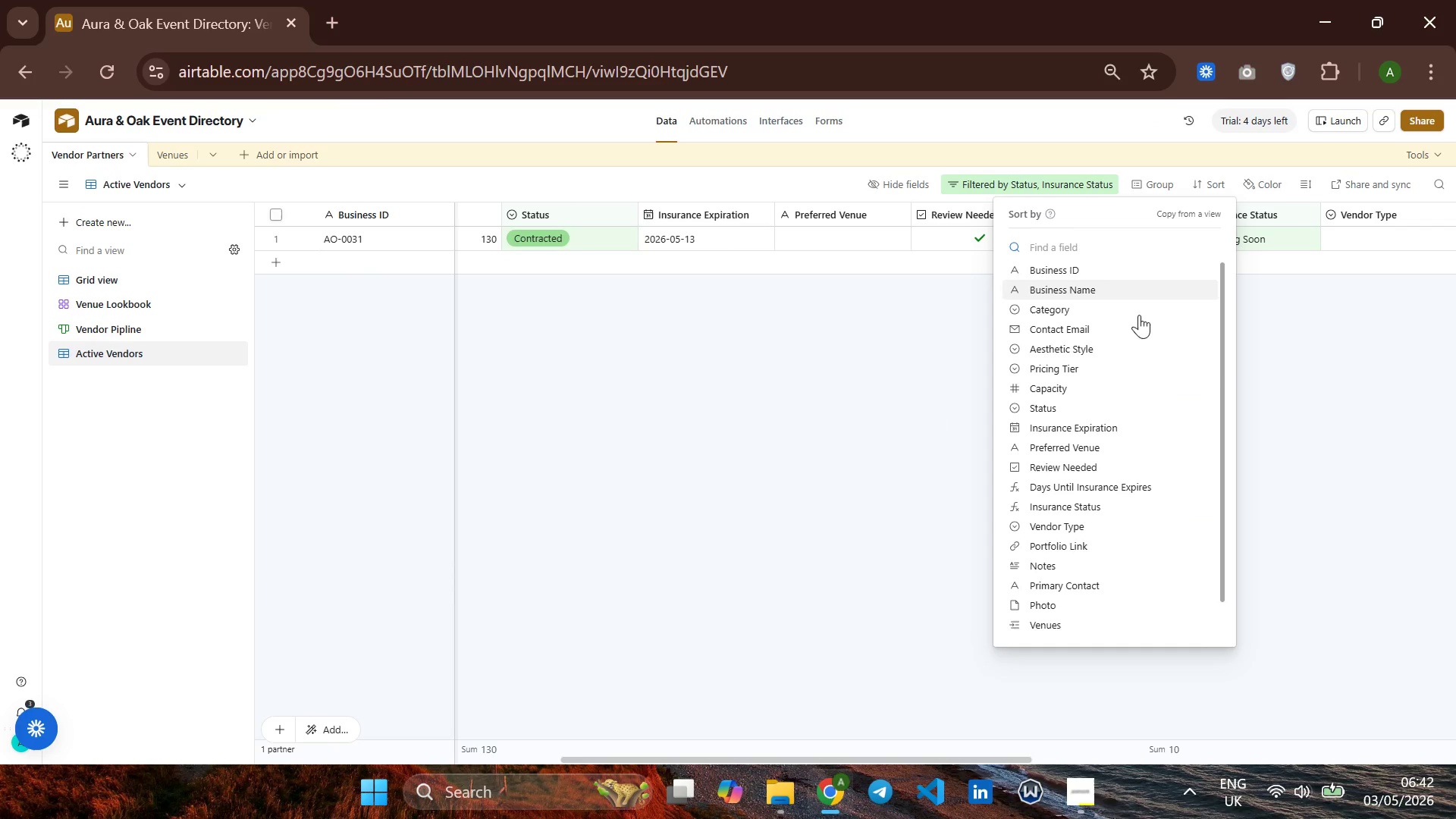 
left_click([1066, 369])
 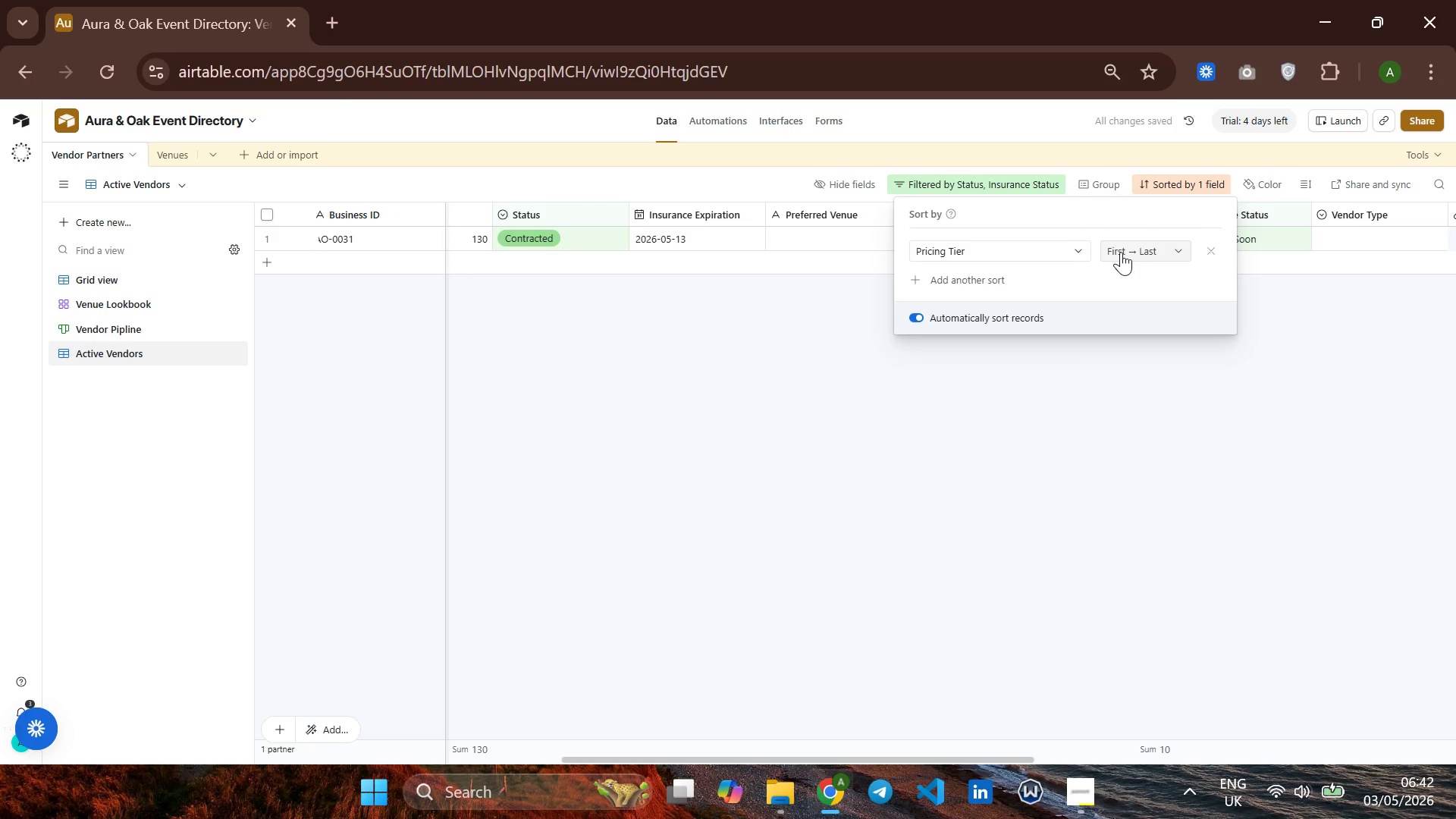 
left_click([1088, 381])
 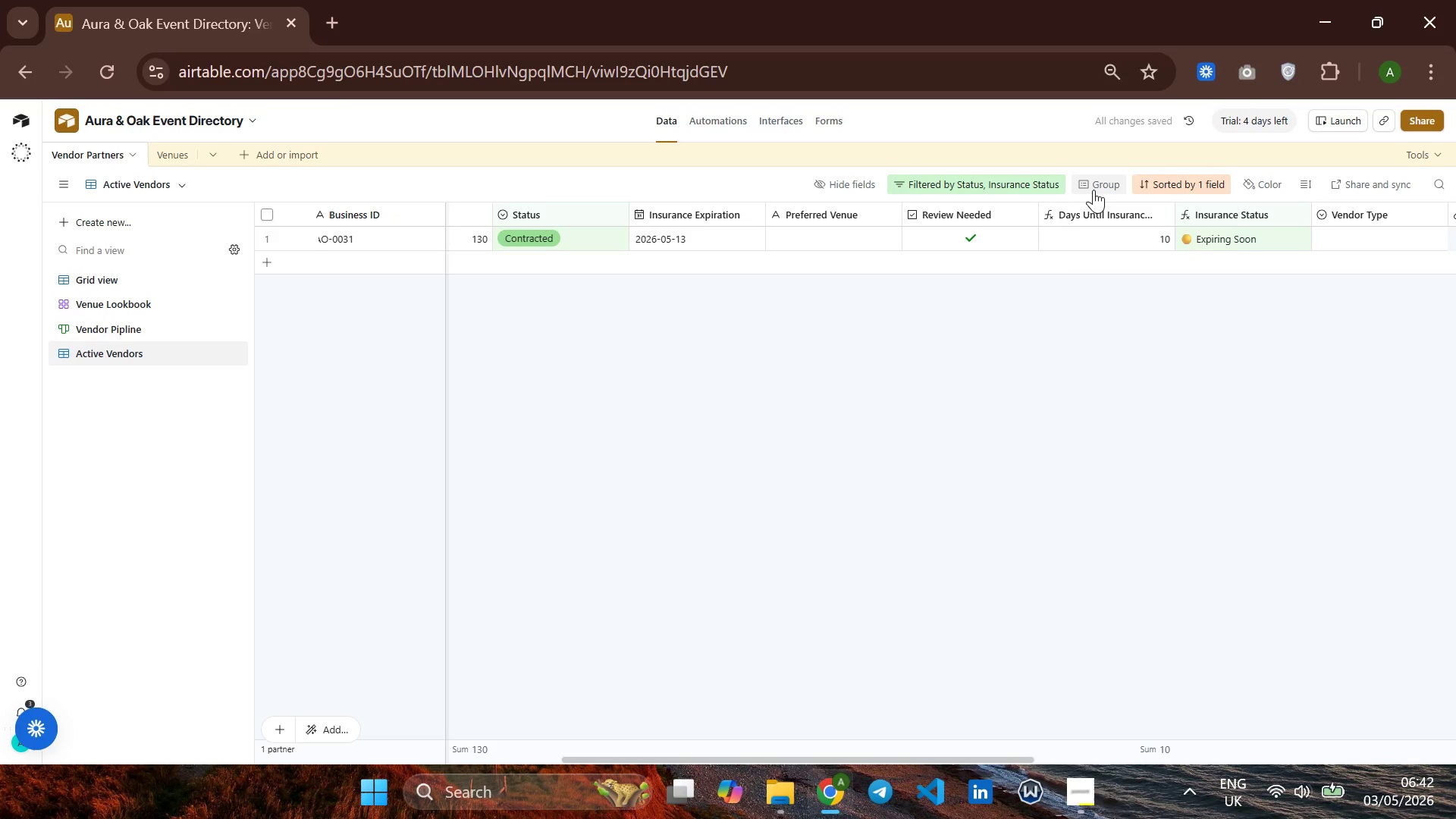 
left_click([1094, 190])
 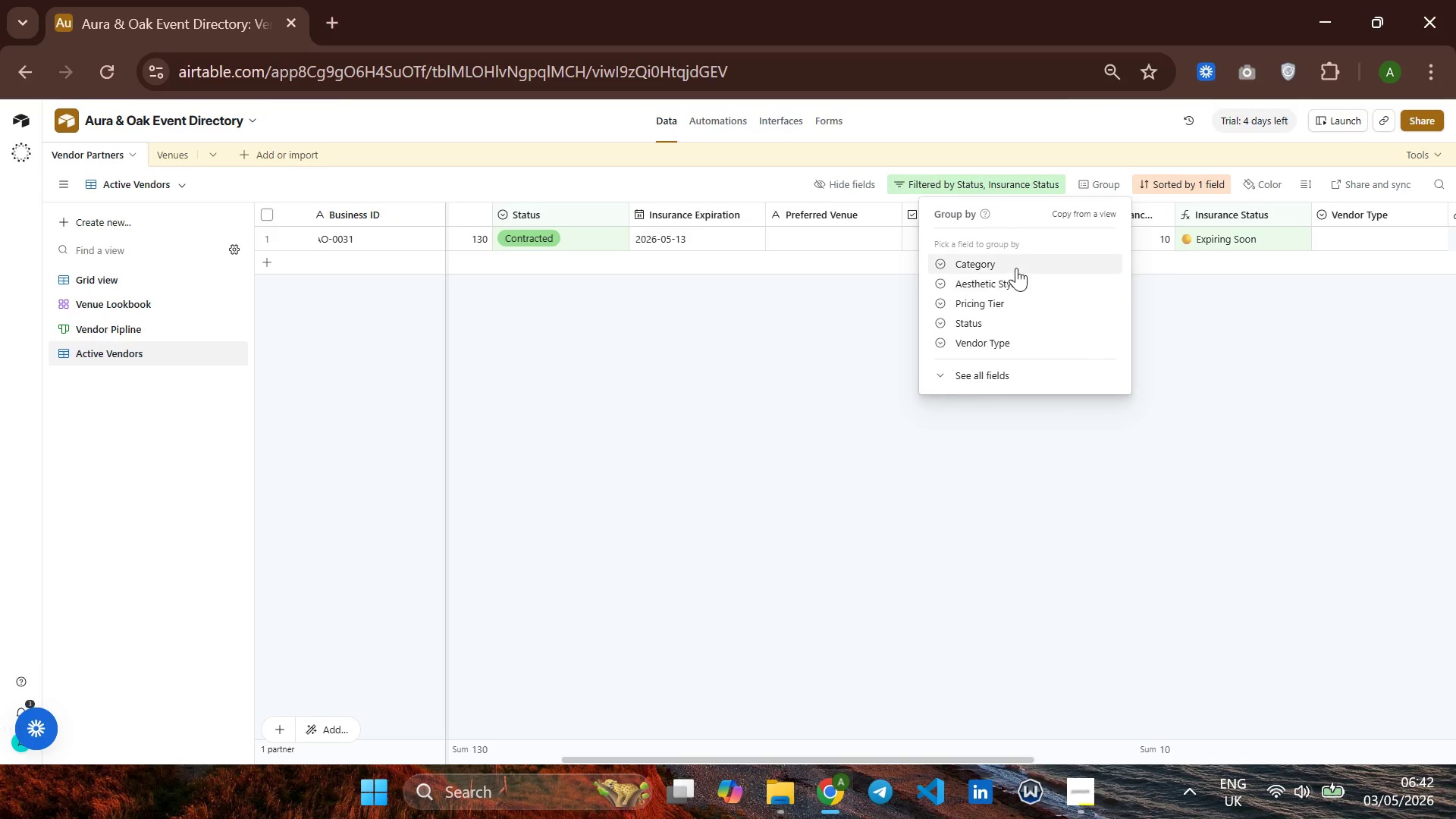 
left_click([1016, 264])
 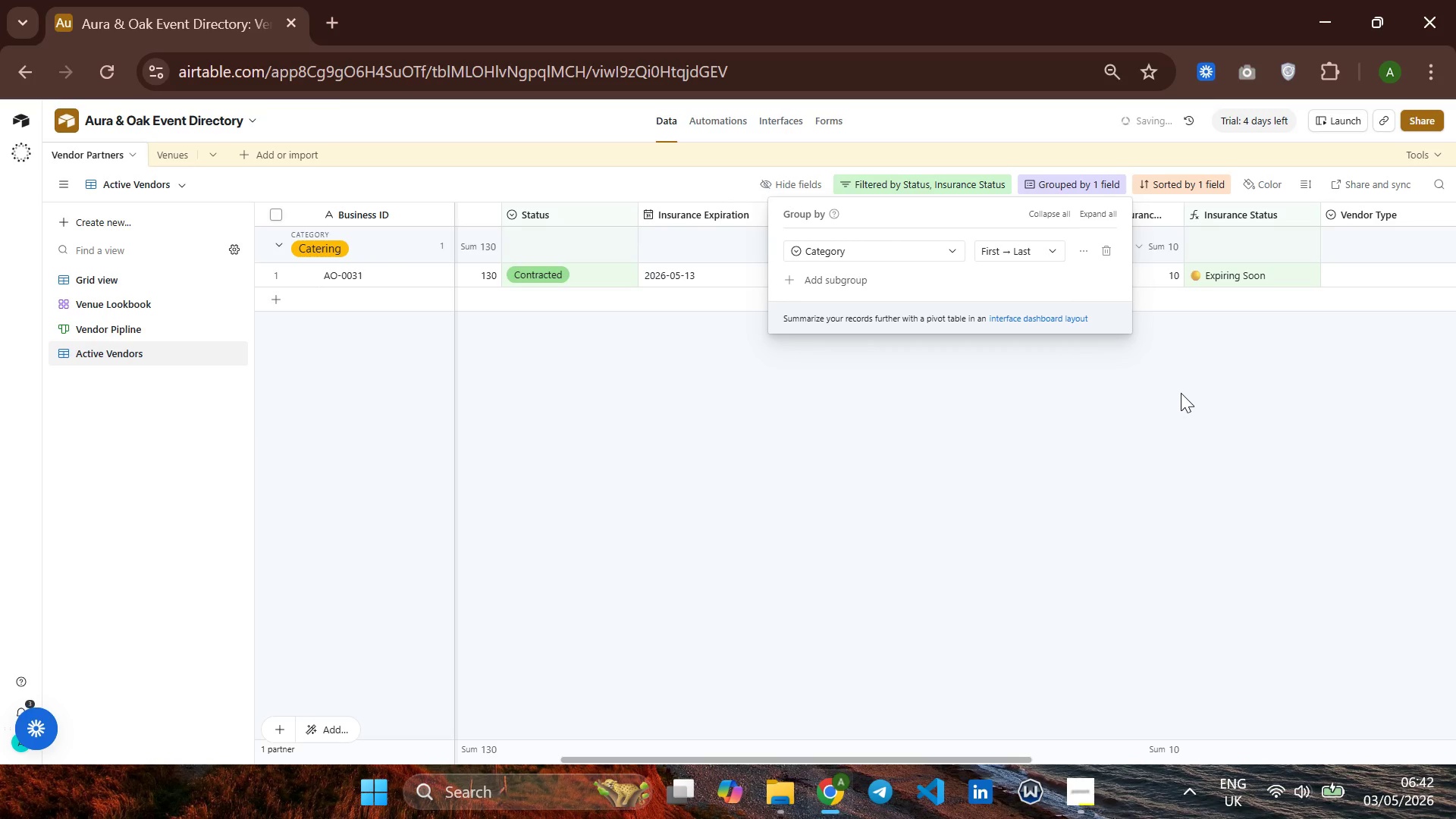 
left_click([1181, 393])
 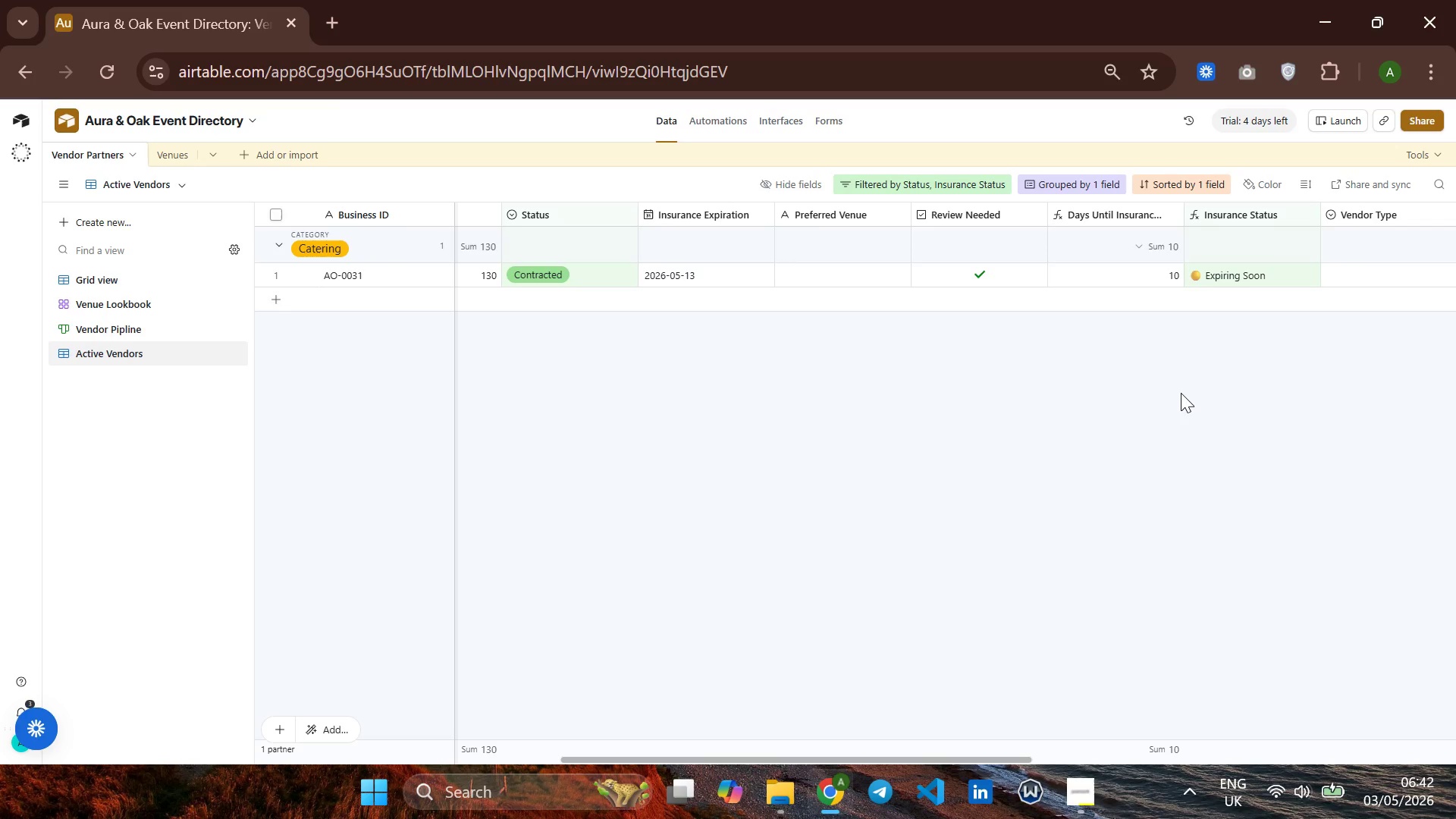 
wait(15.02)
 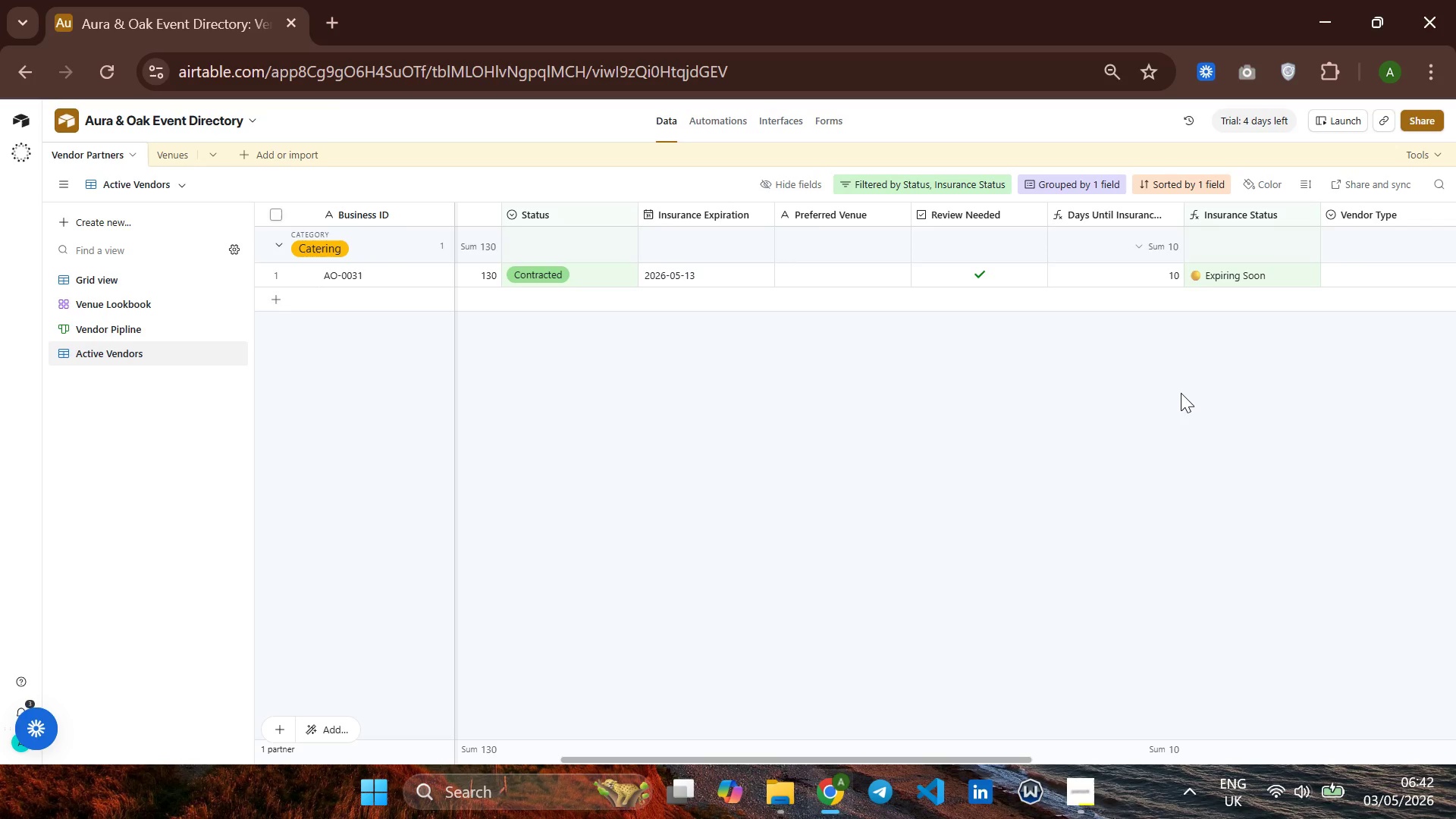 
left_click([1074, 790])